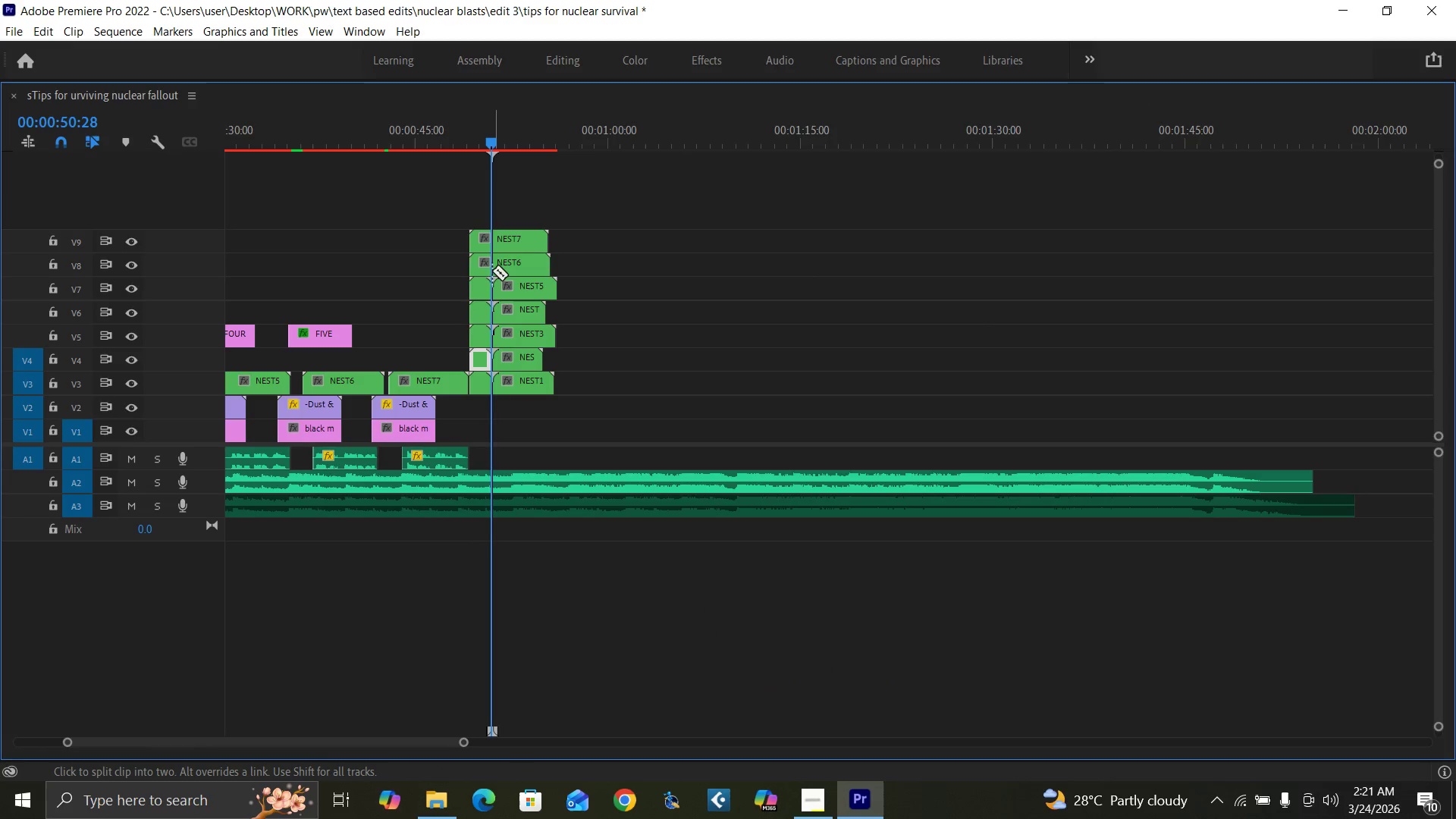 
left_click([492, 267])
 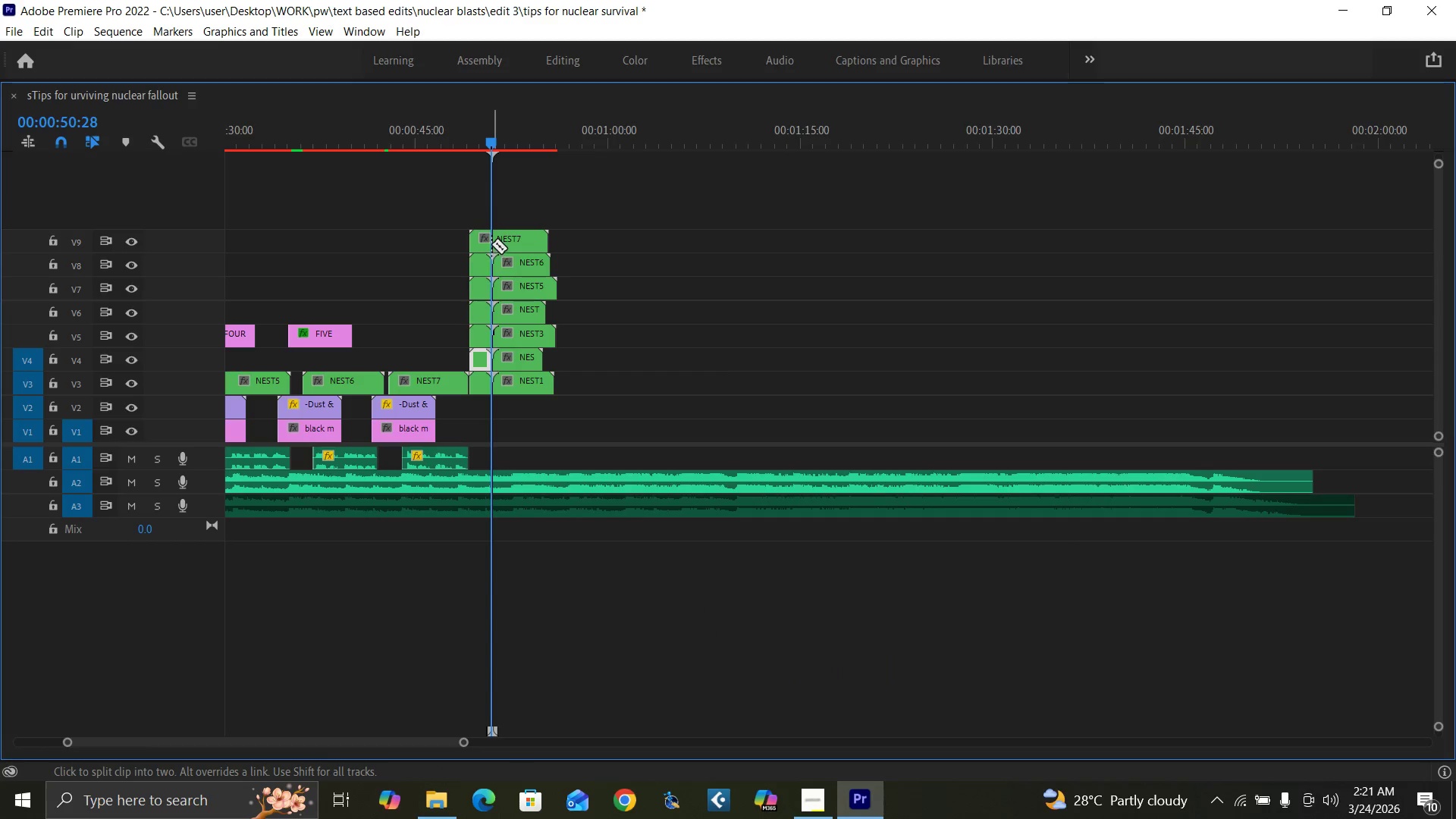 
left_click([491, 240])
 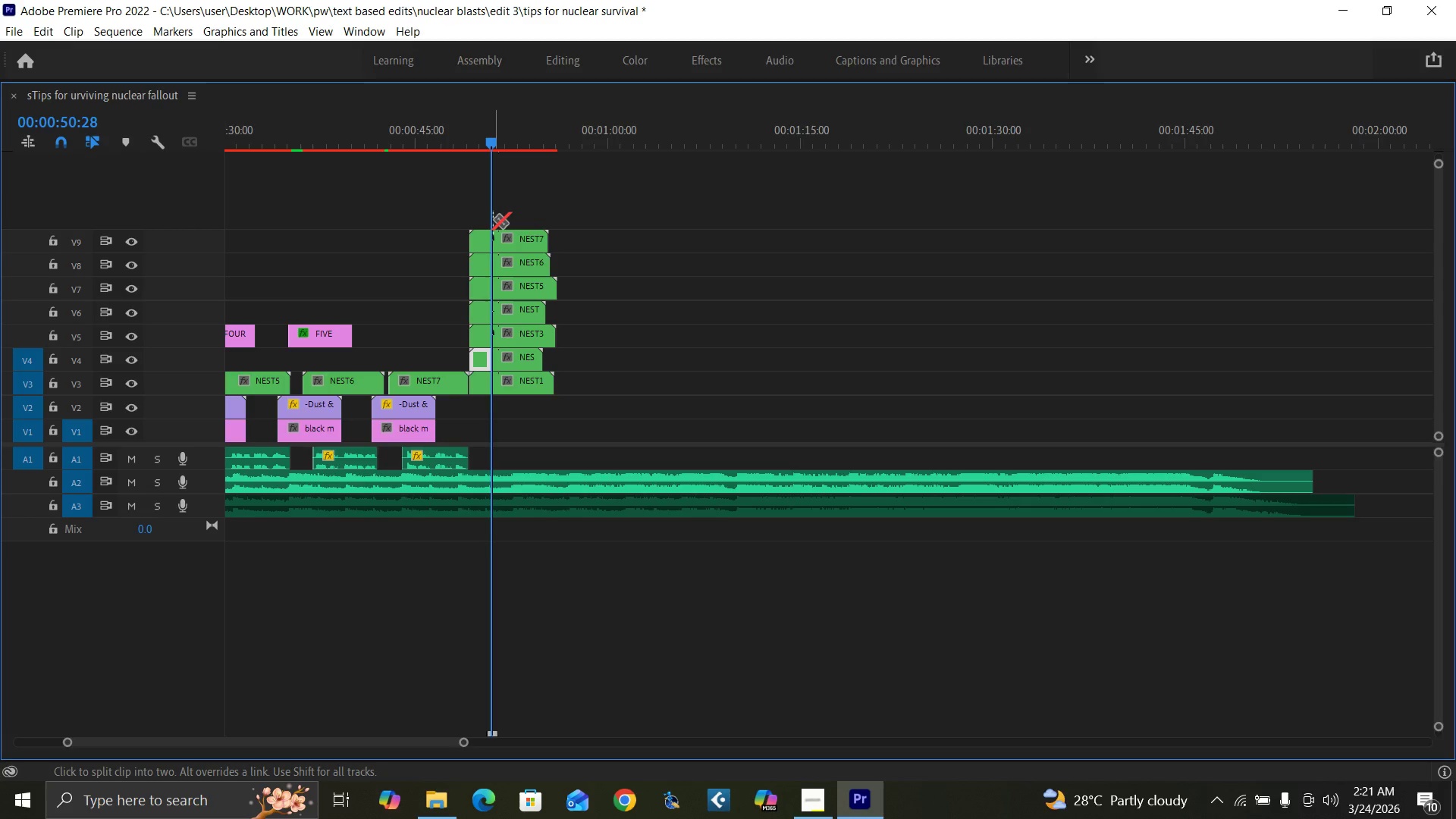 
key(V)
 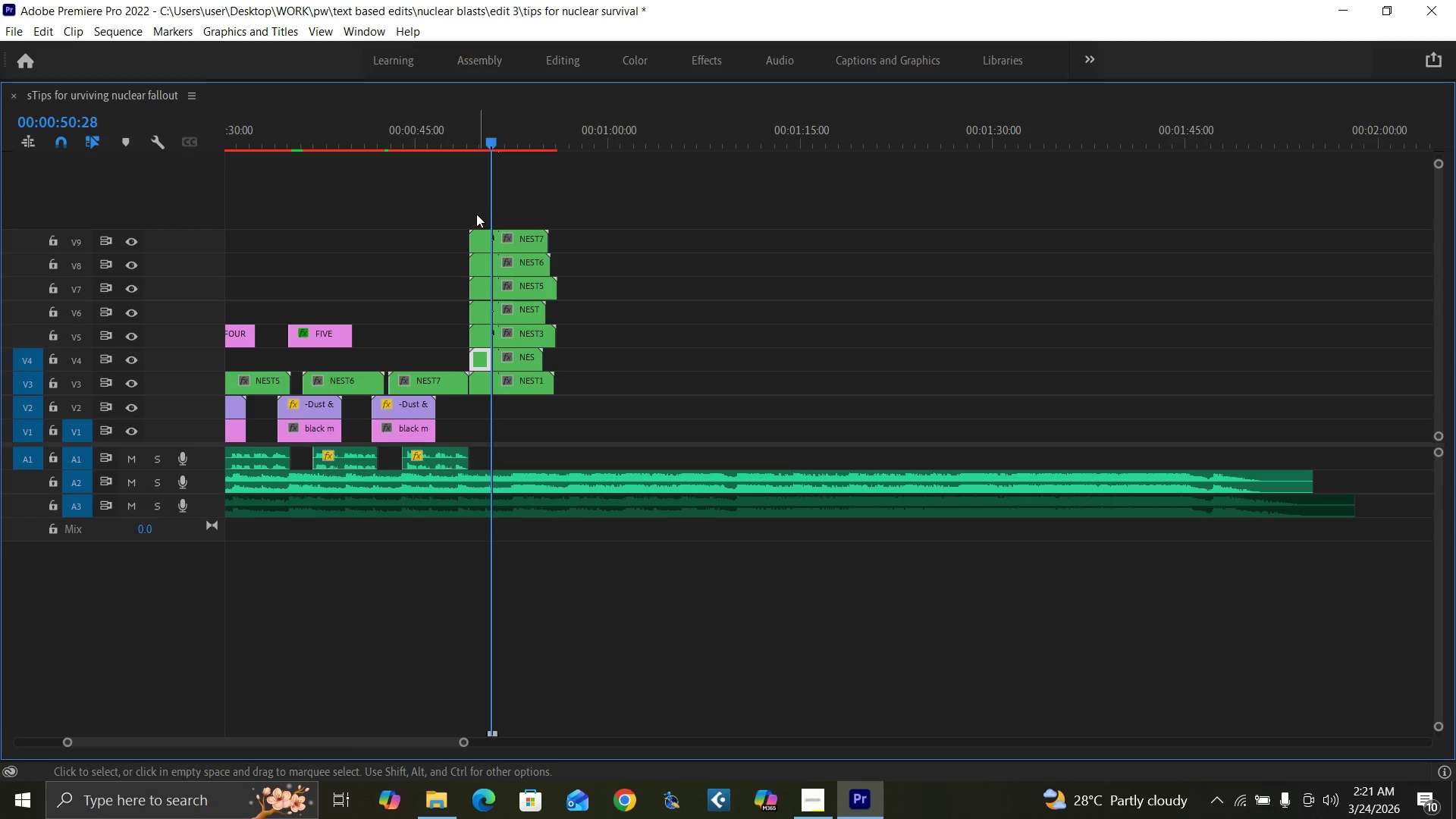 
left_click_drag(start_coordinate=[475, 213], to_coordinate=[482, 382])
 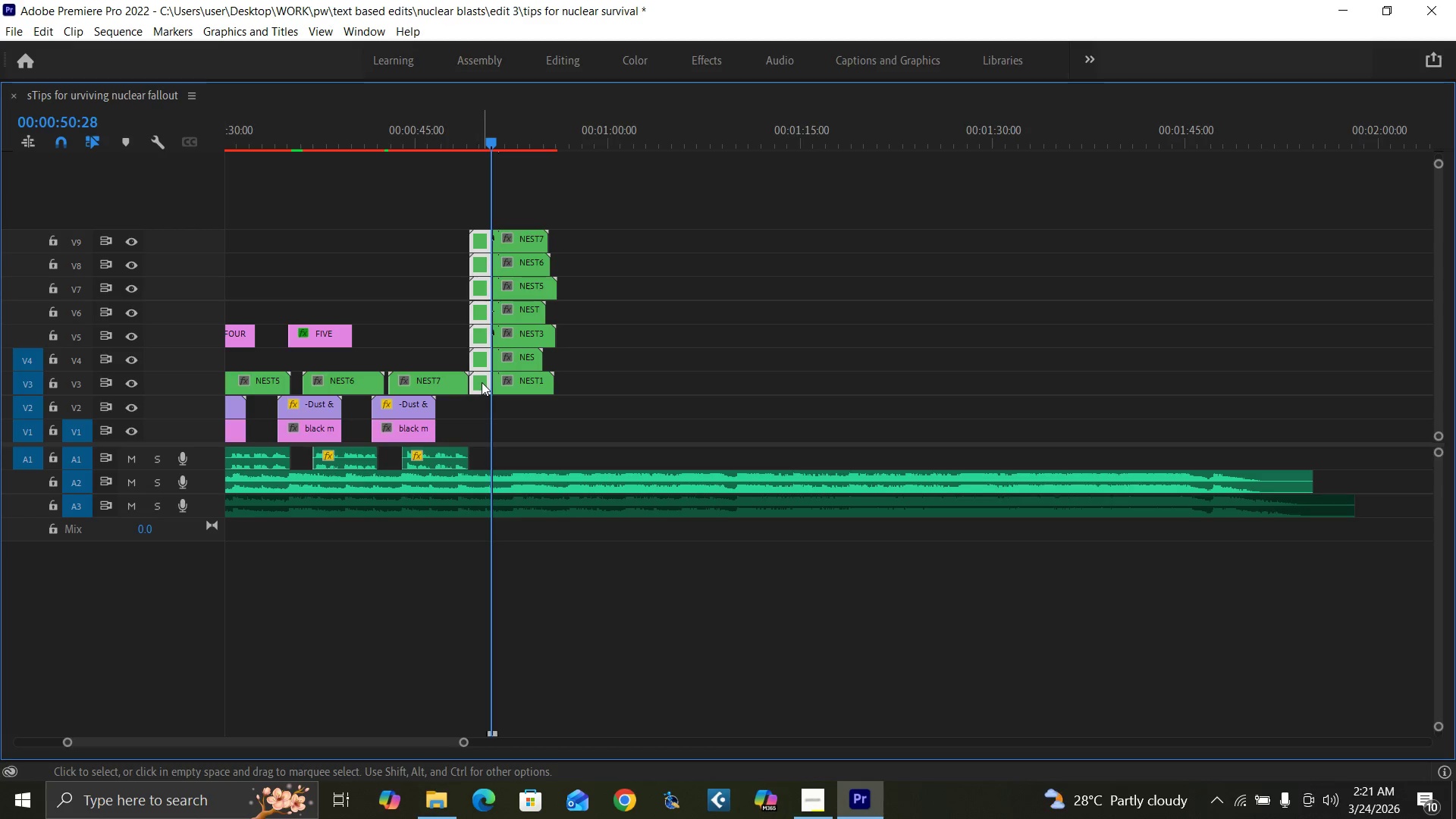 
key(Delete)
 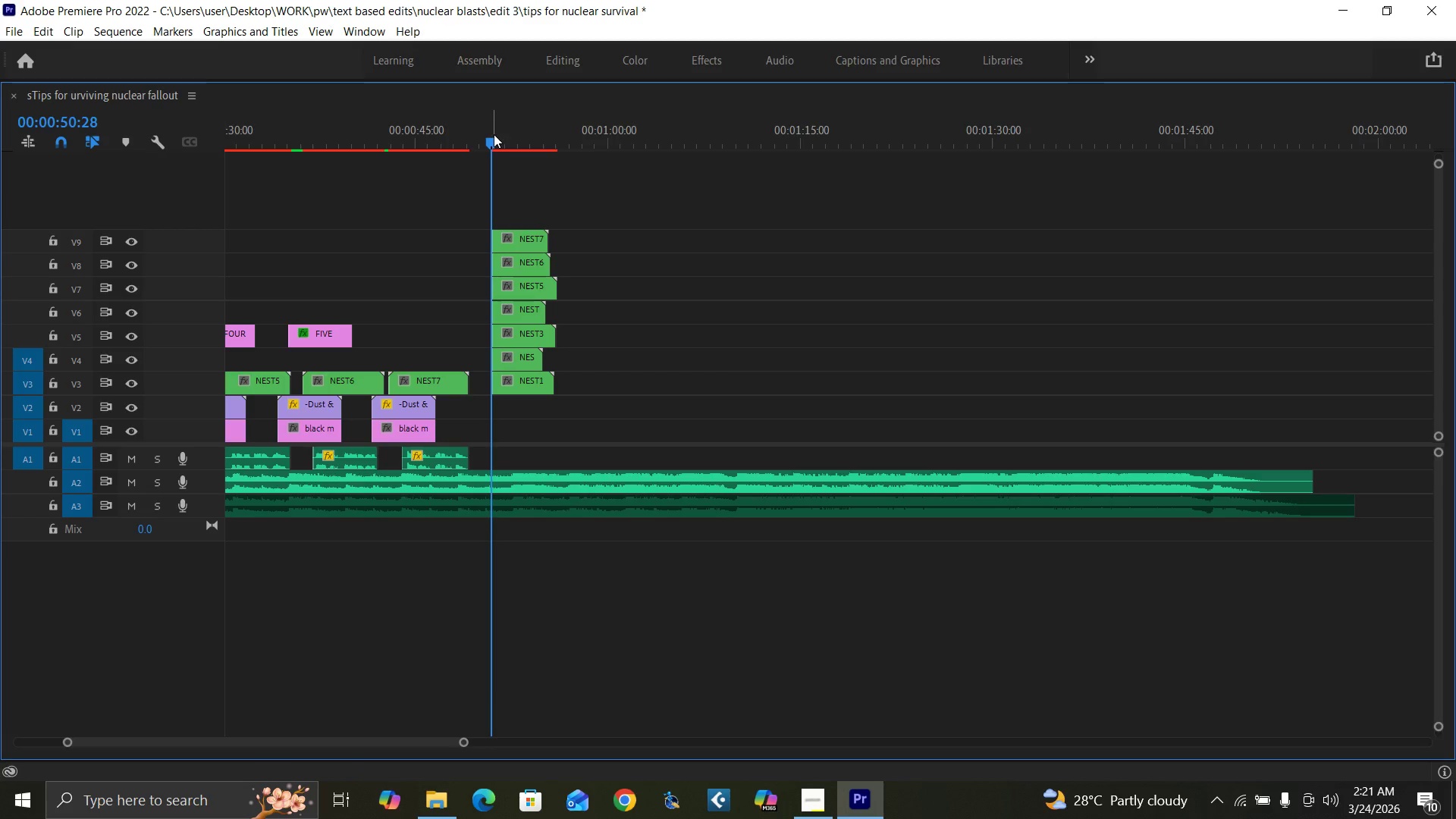 
left_click_drag(start_coordinate=[491, 142], to_coordinate=[533, 160])
 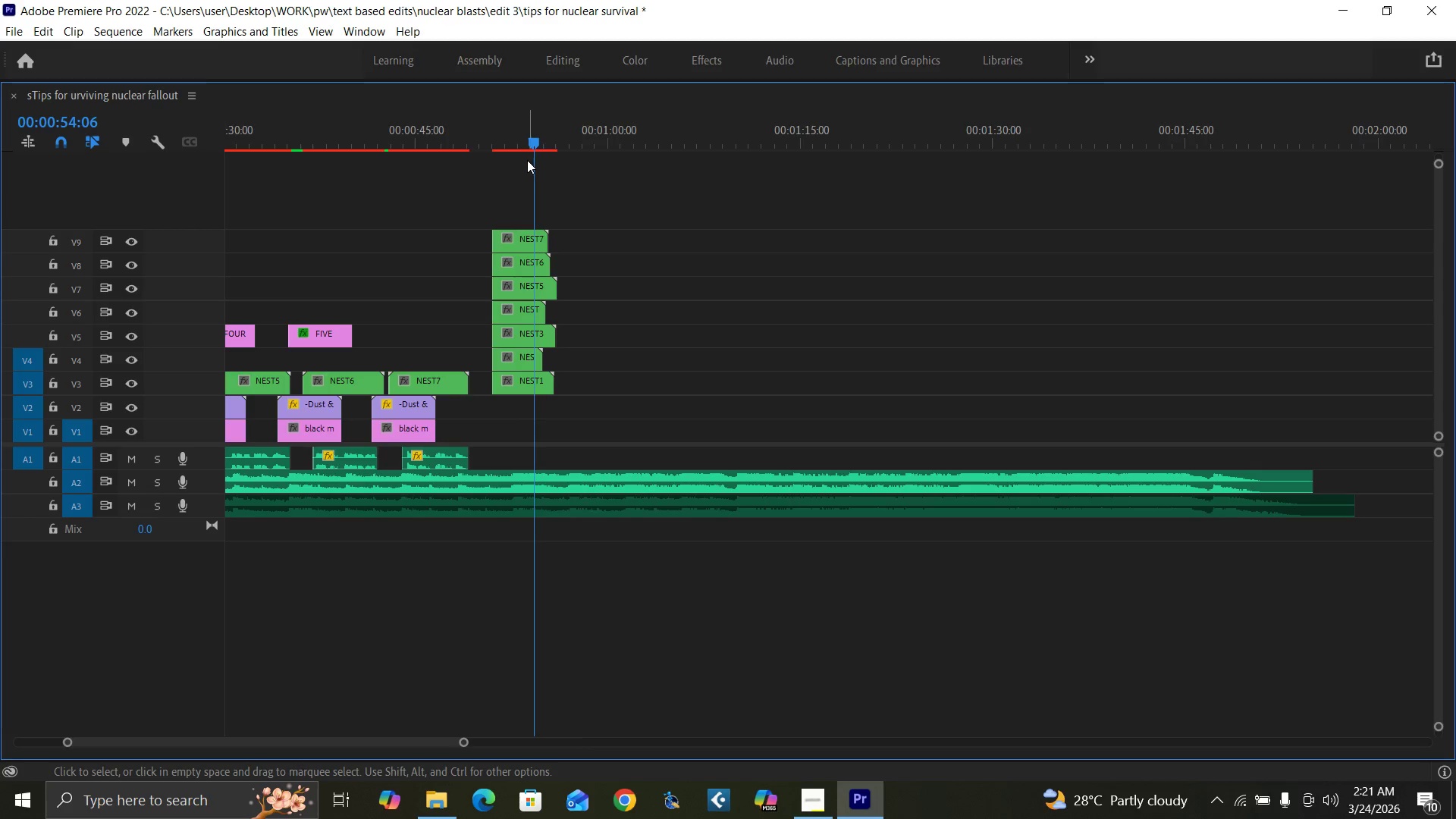 
key(Backquote)
 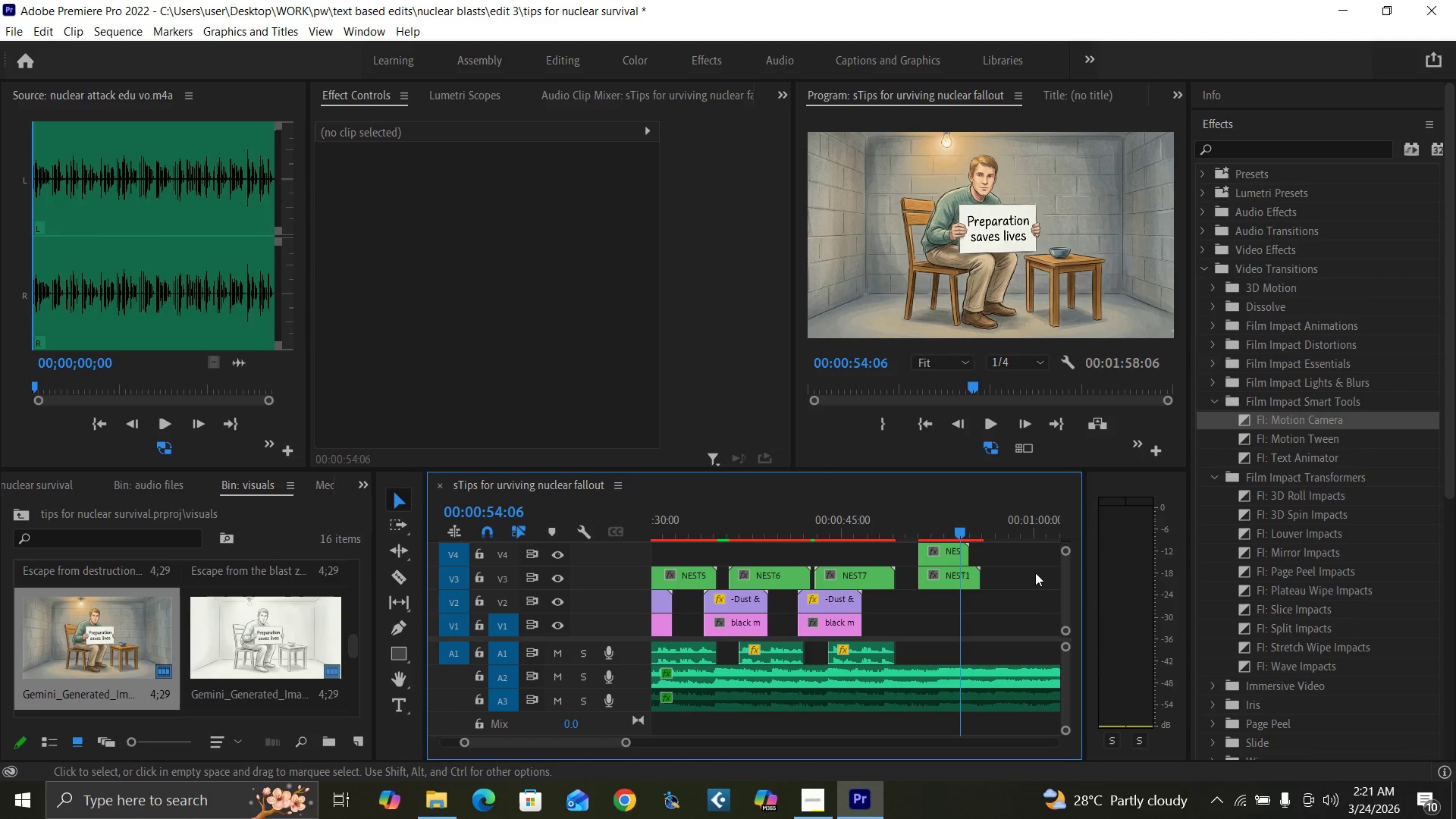 
left_click_drag(start_coordinate=[1065, 597], to_coordinate=[1059, 595])
 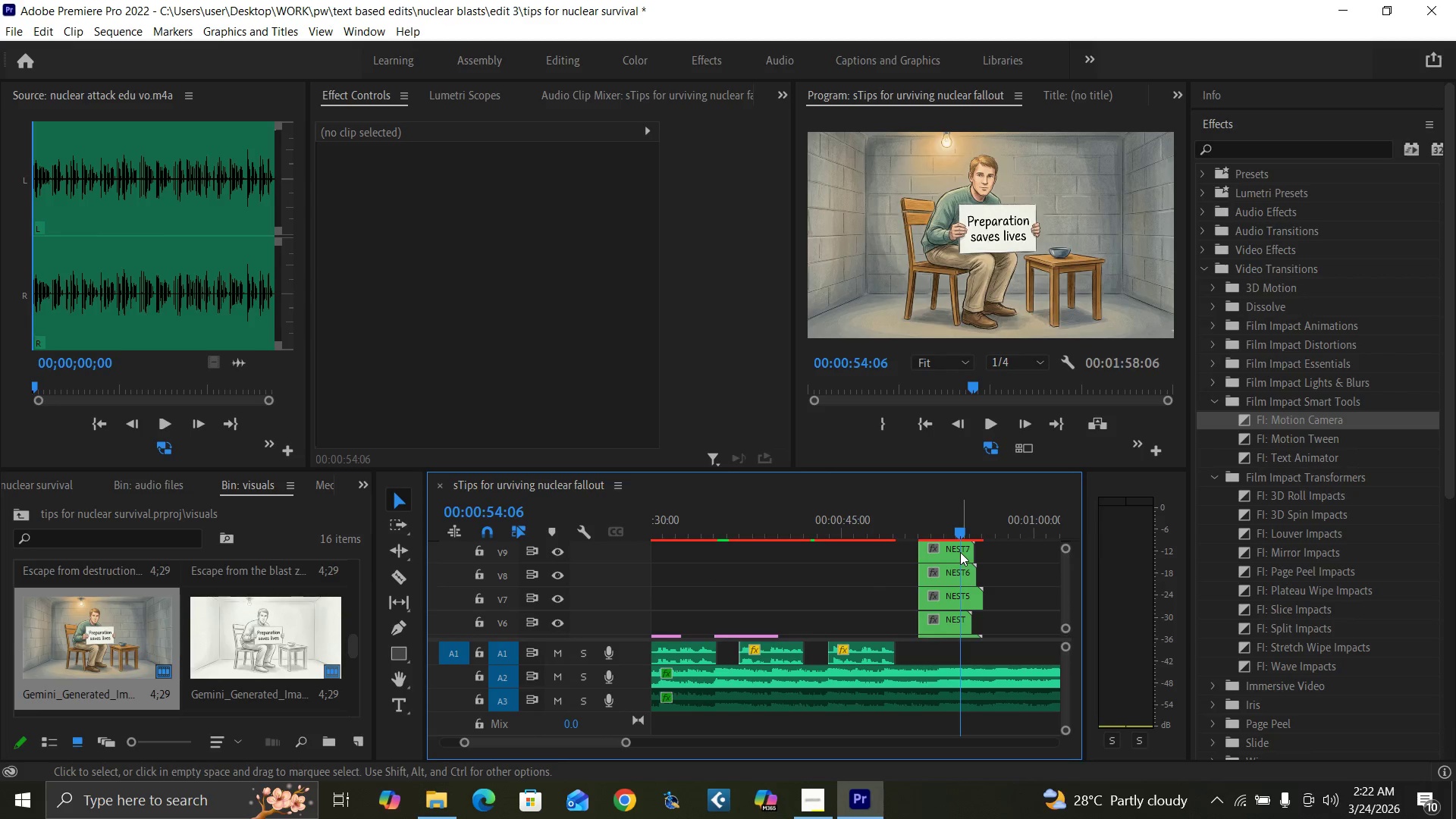 
key(C)
 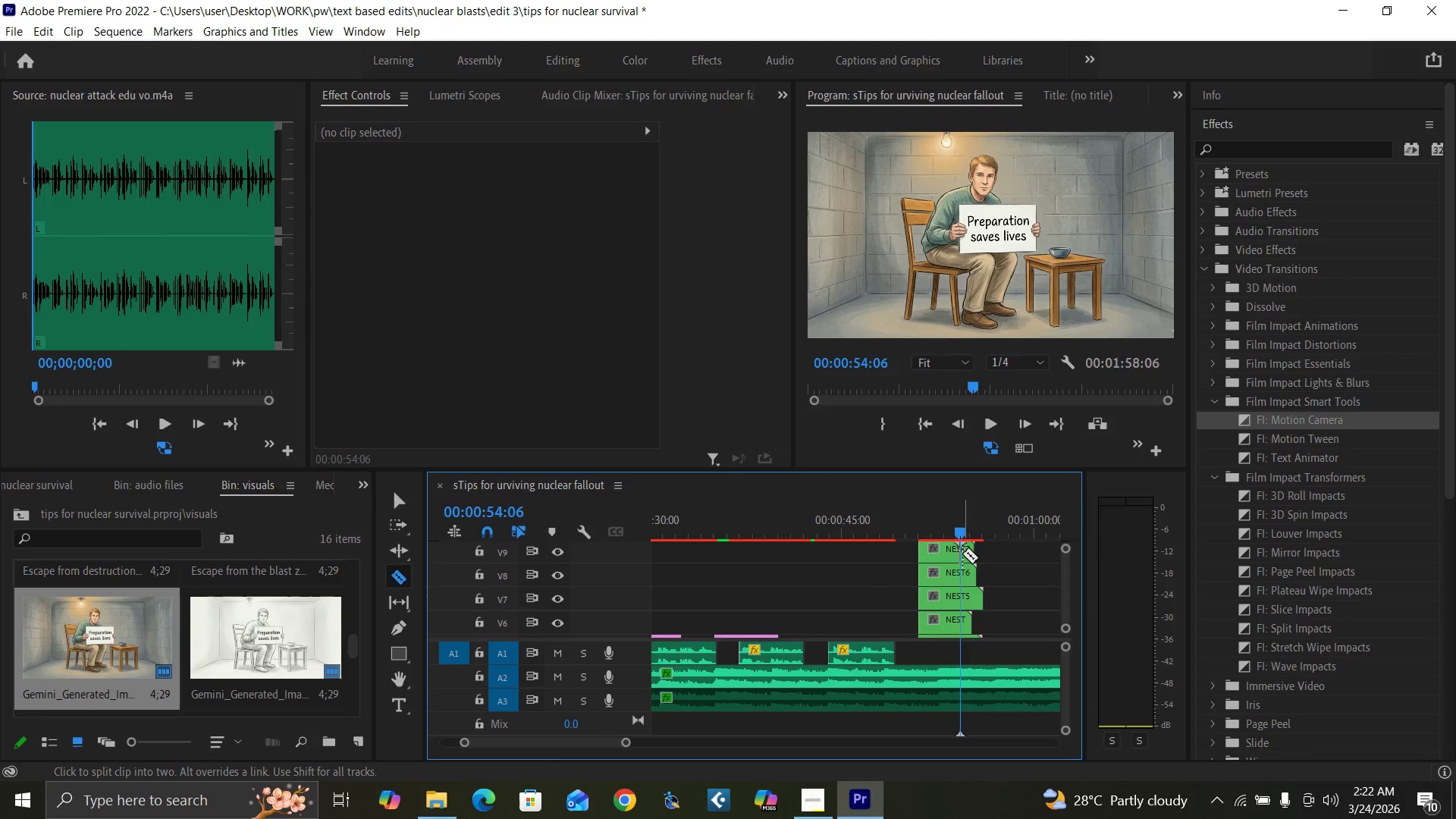 
left_click([960, 554])
 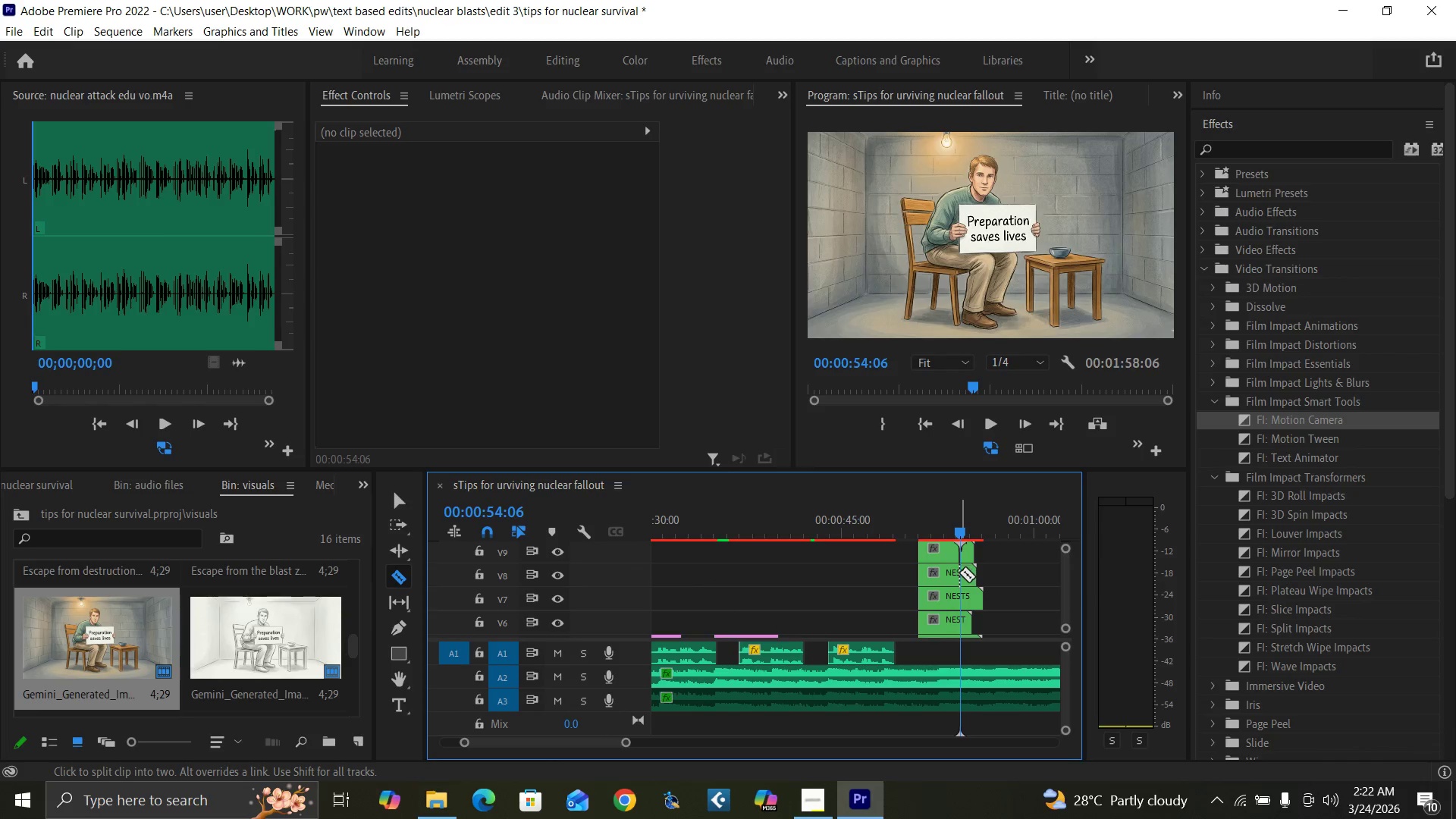 
left_click([959, 575])
 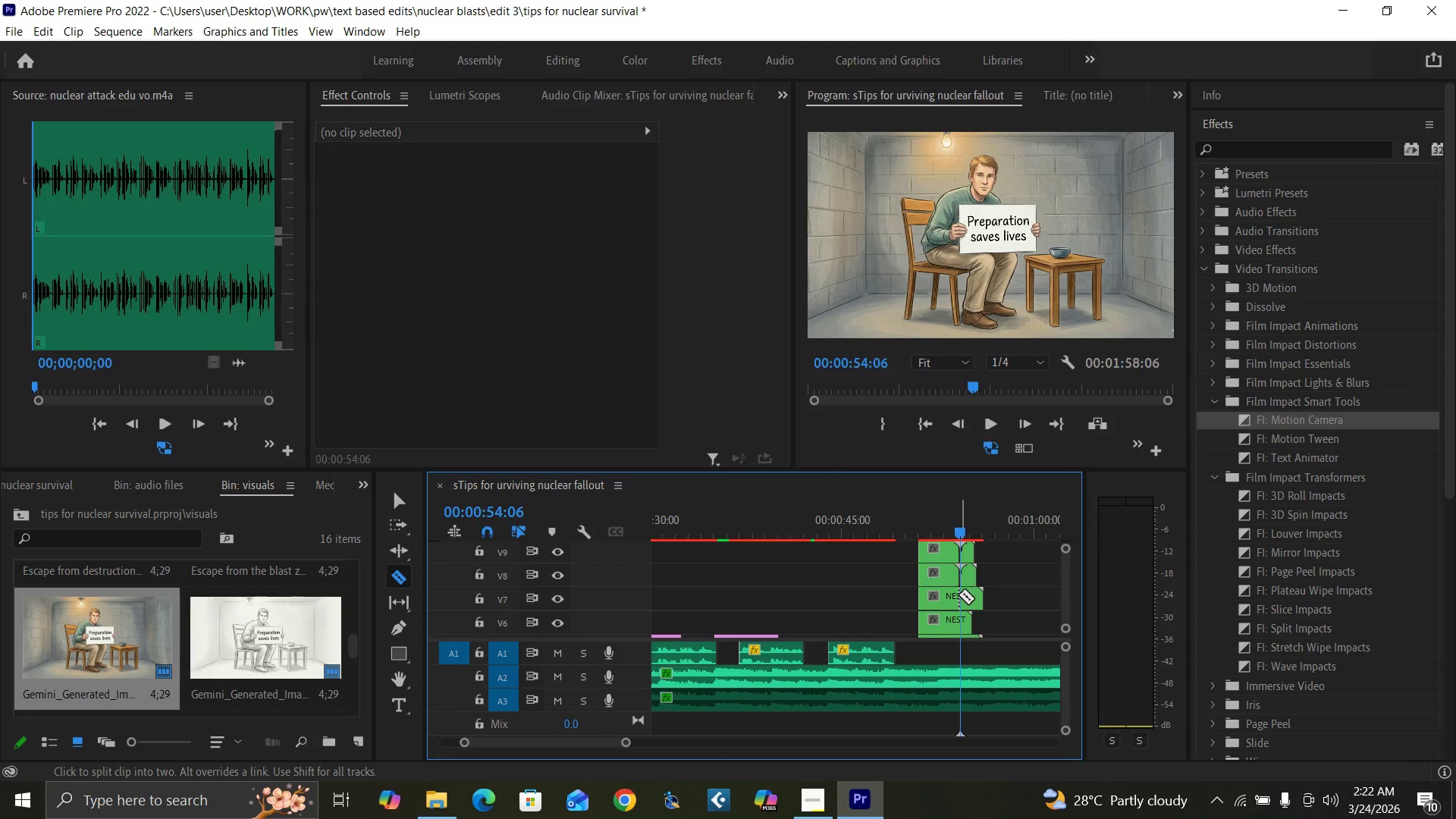 
left_click([959, 597])
 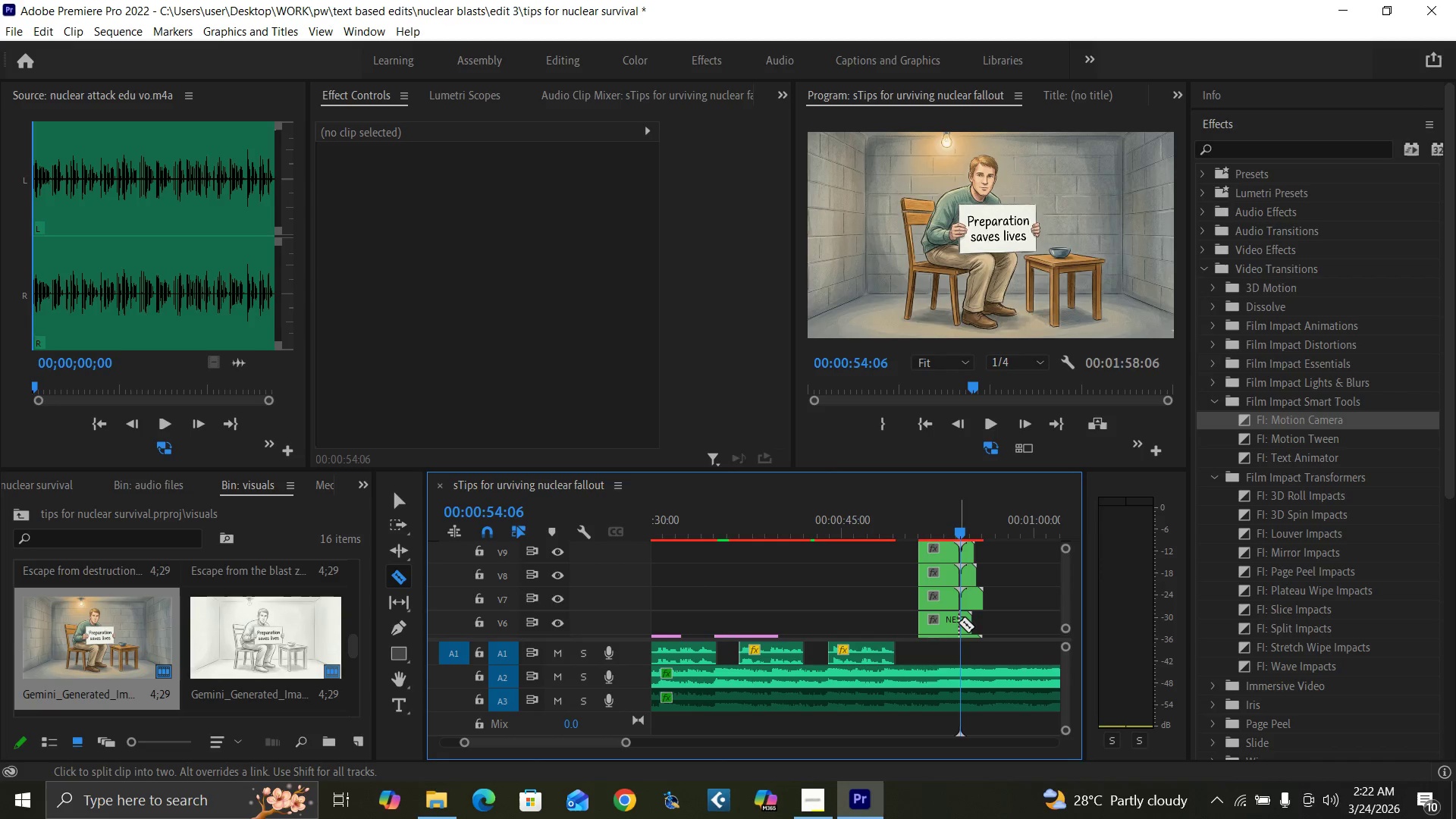 
left_click([959, 623])
 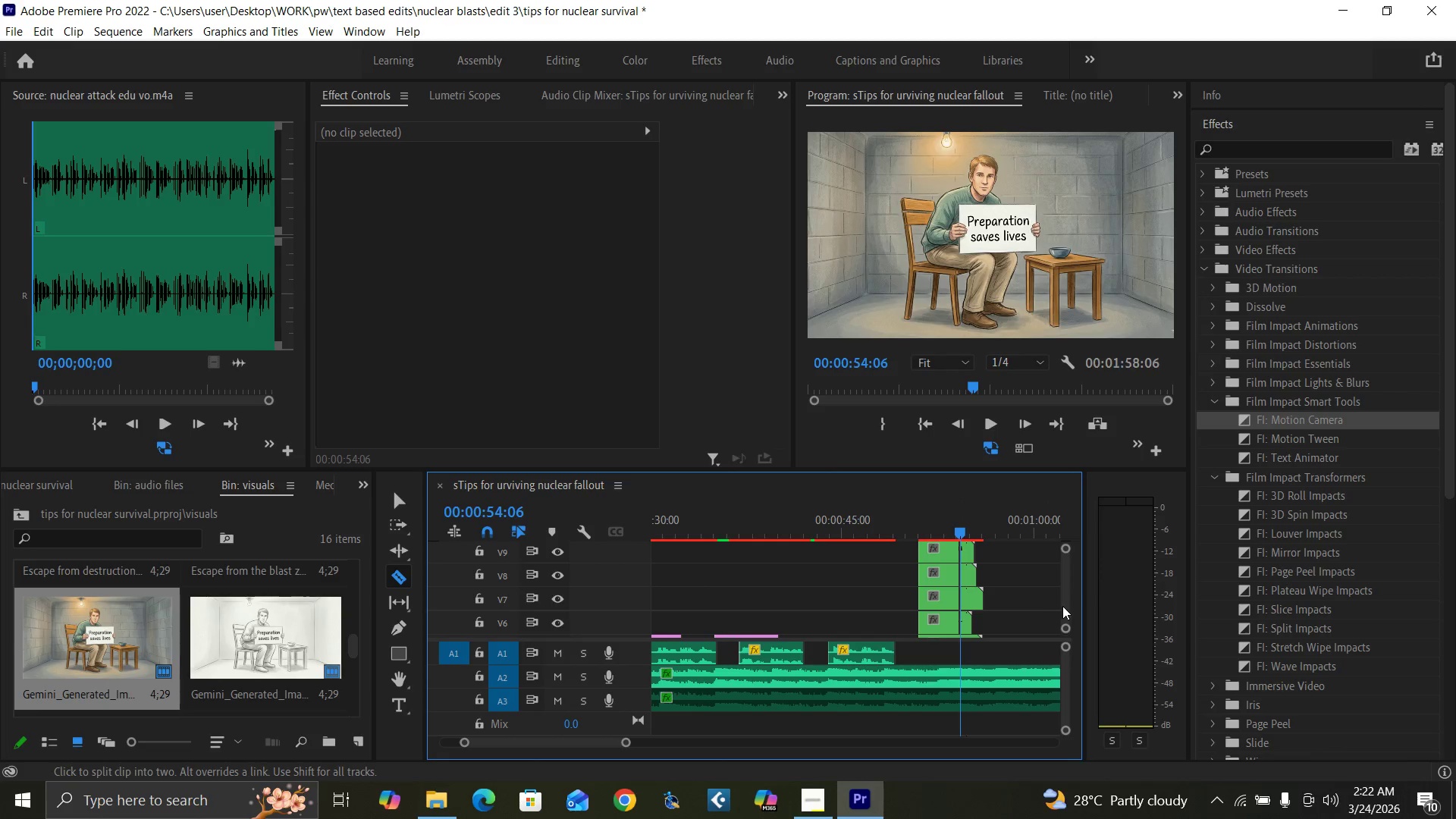 
left_click_drag(start_coordinate=[1066, 610], to_coordinate=[1068, 617])
 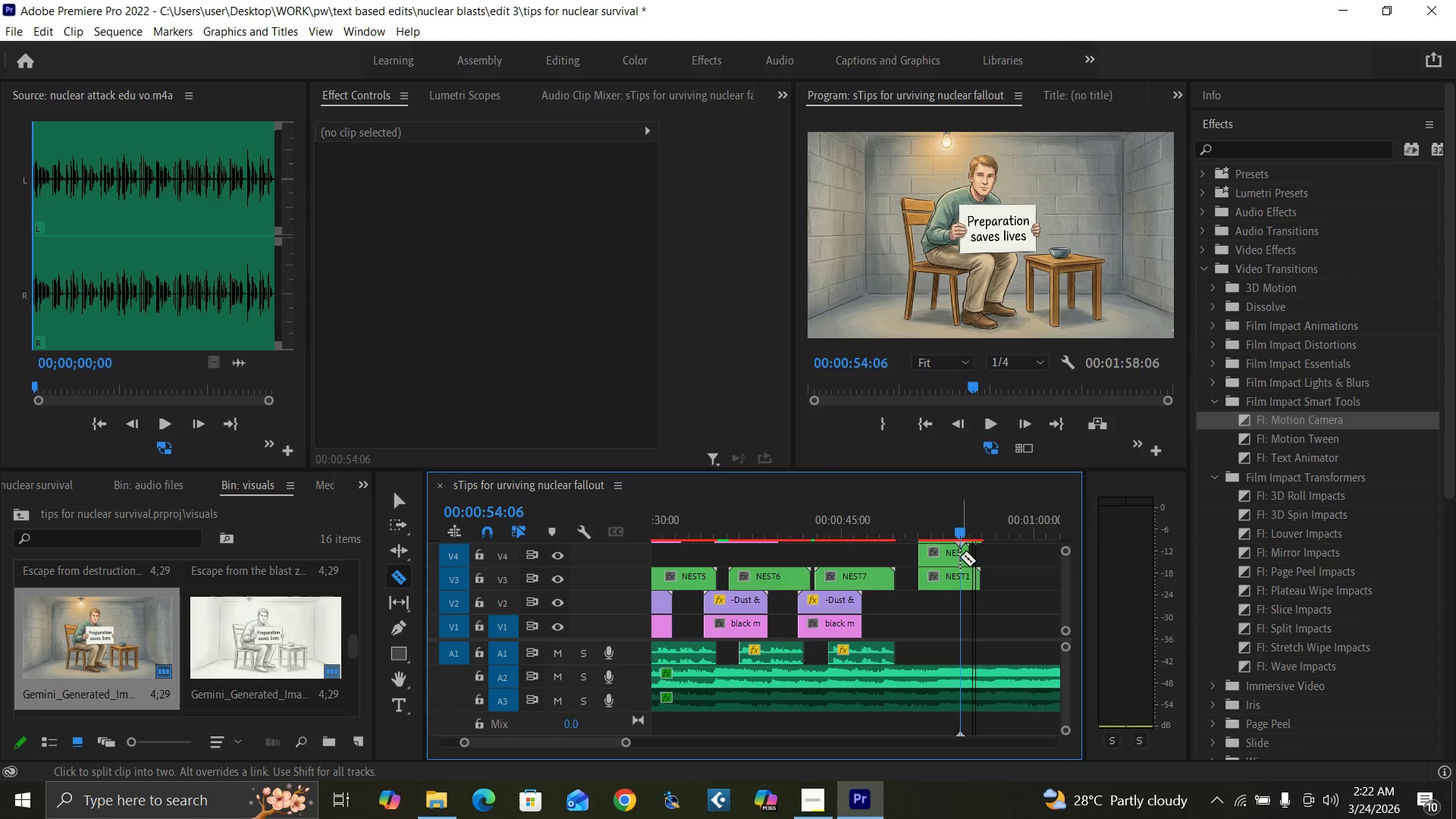 
left_click([959, 554])
 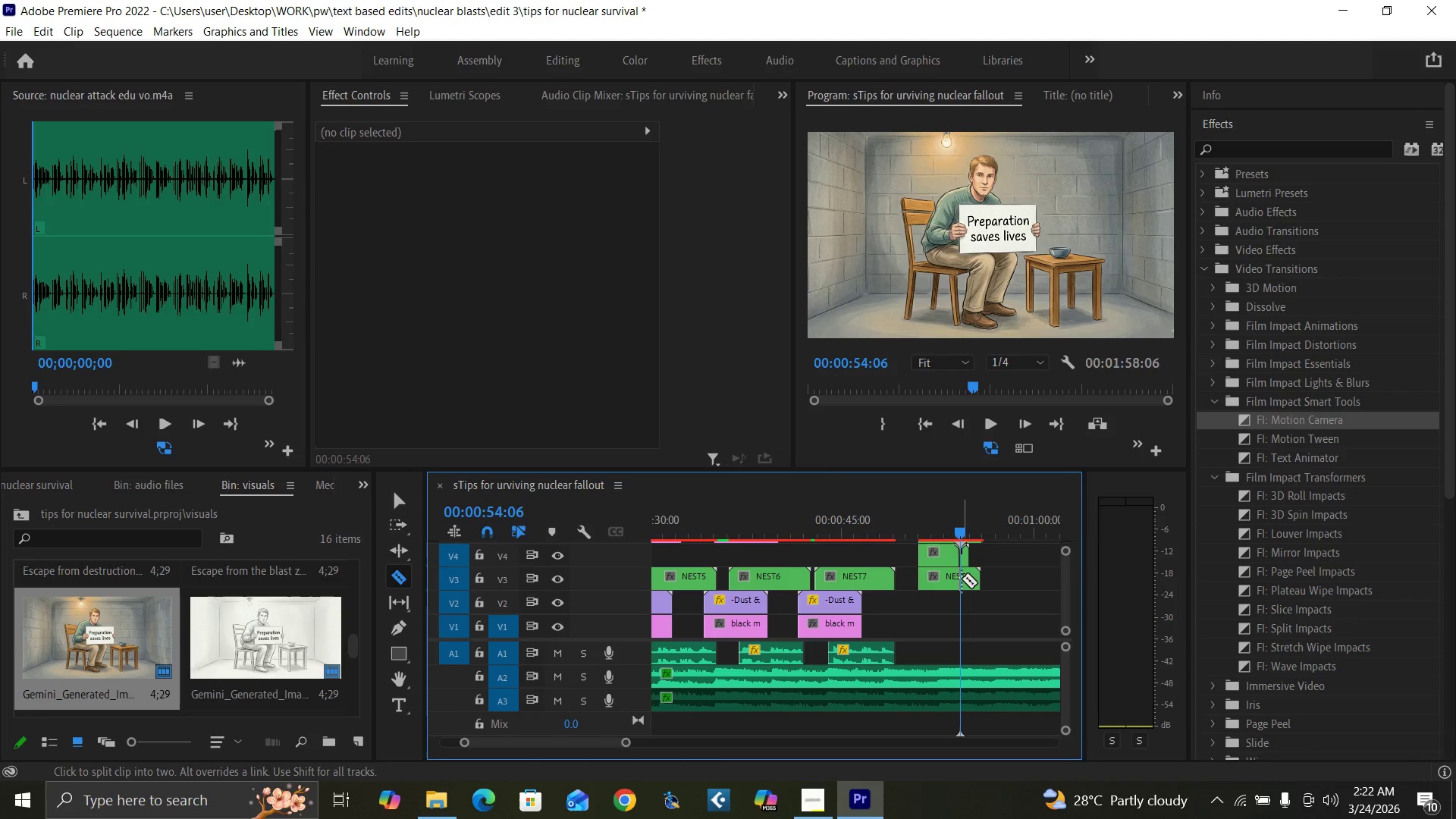 
double_click([962, 579])
 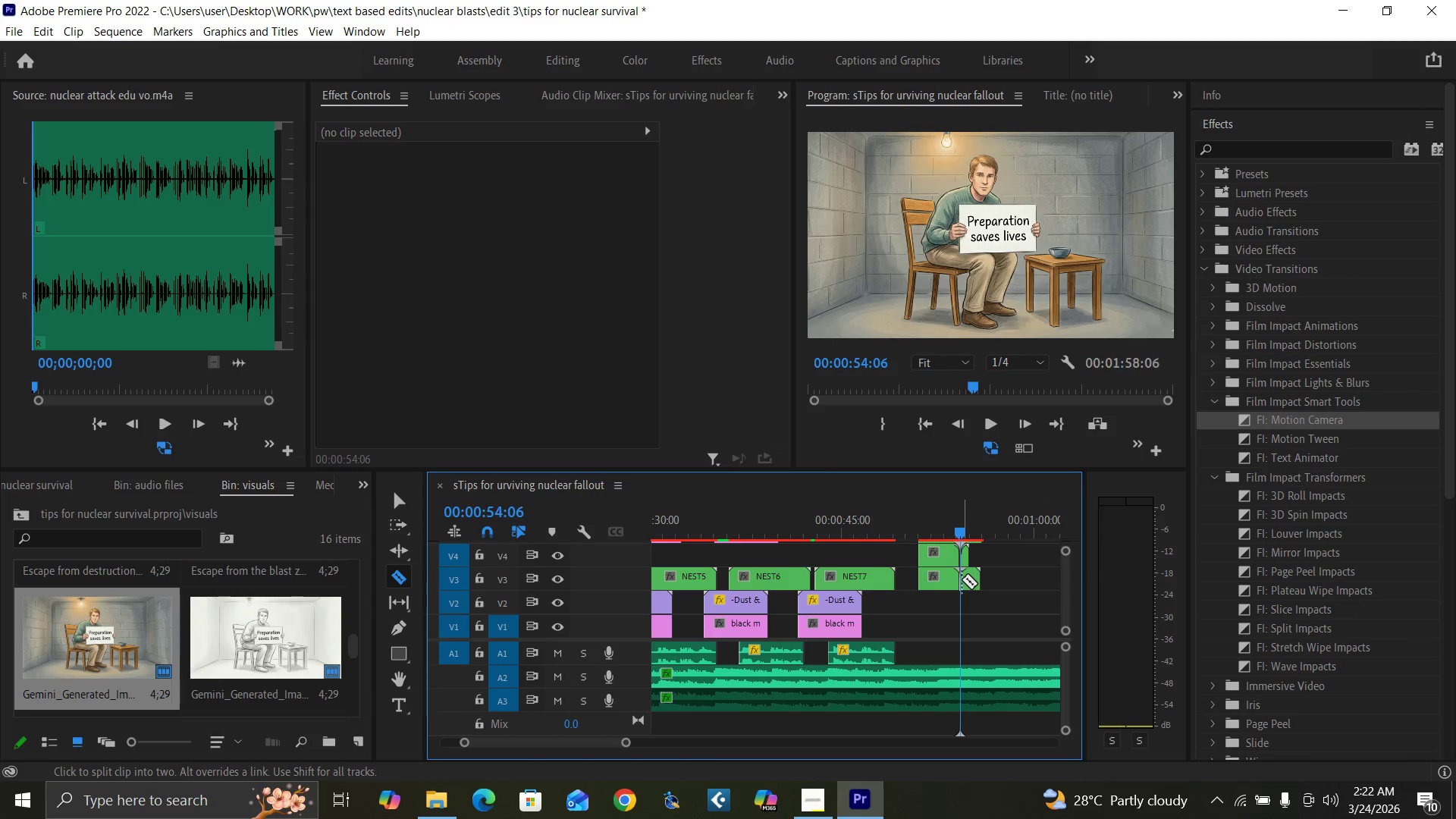 
key(V)
 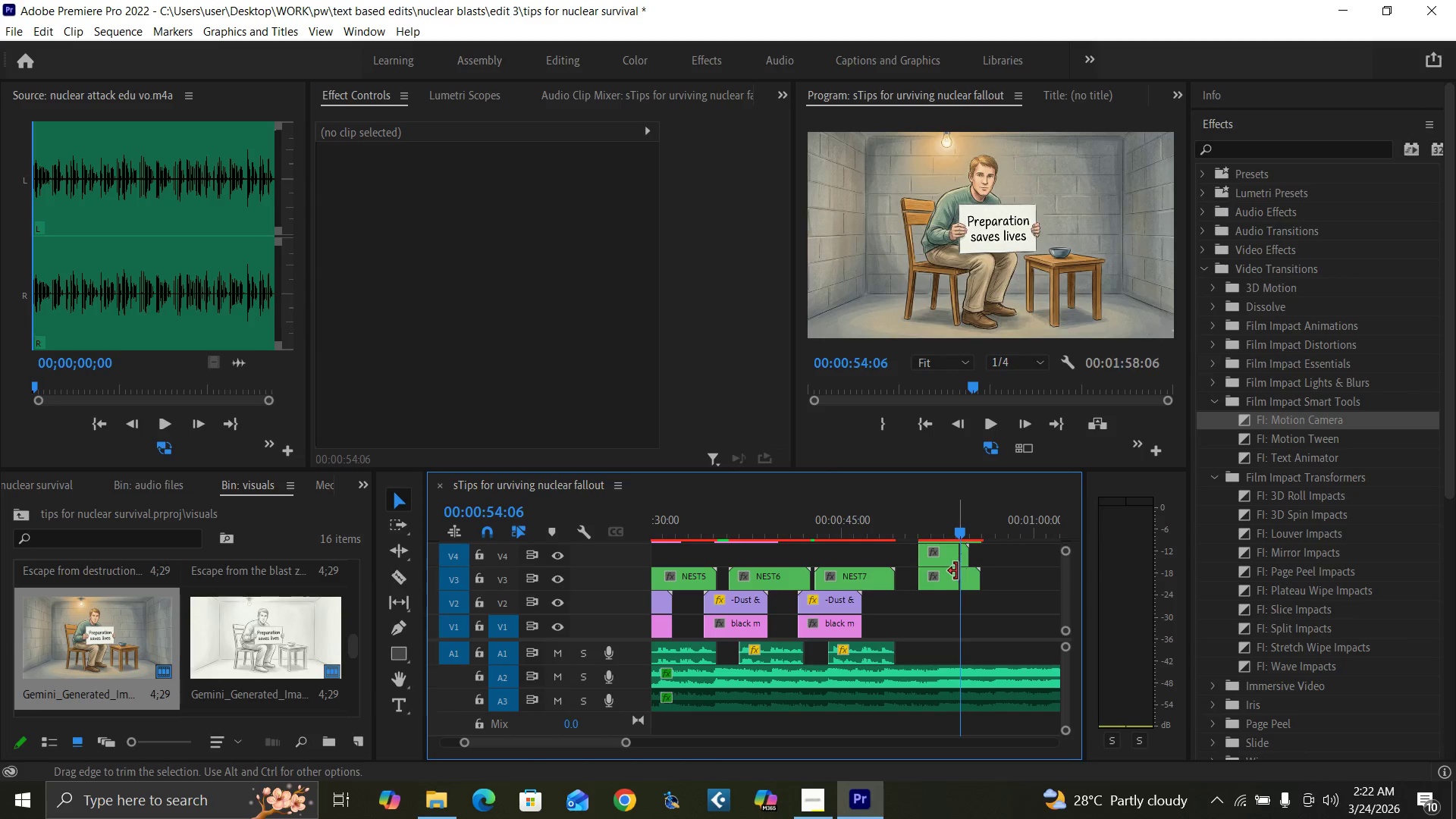 
key(Backquote)
 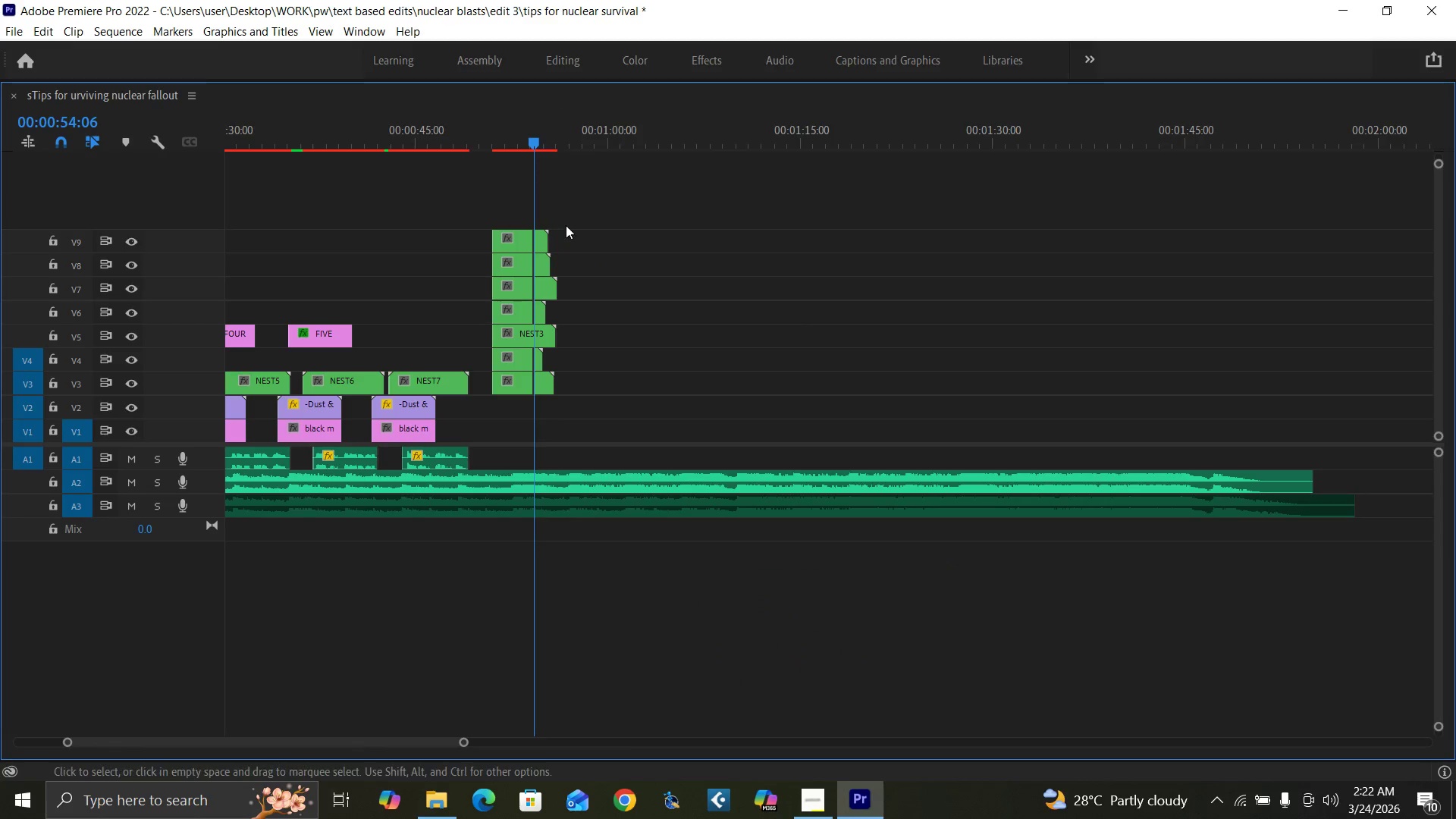 
left_click_drag(start_coordinate=[573, 229], to_coordinate=[540, 375])
 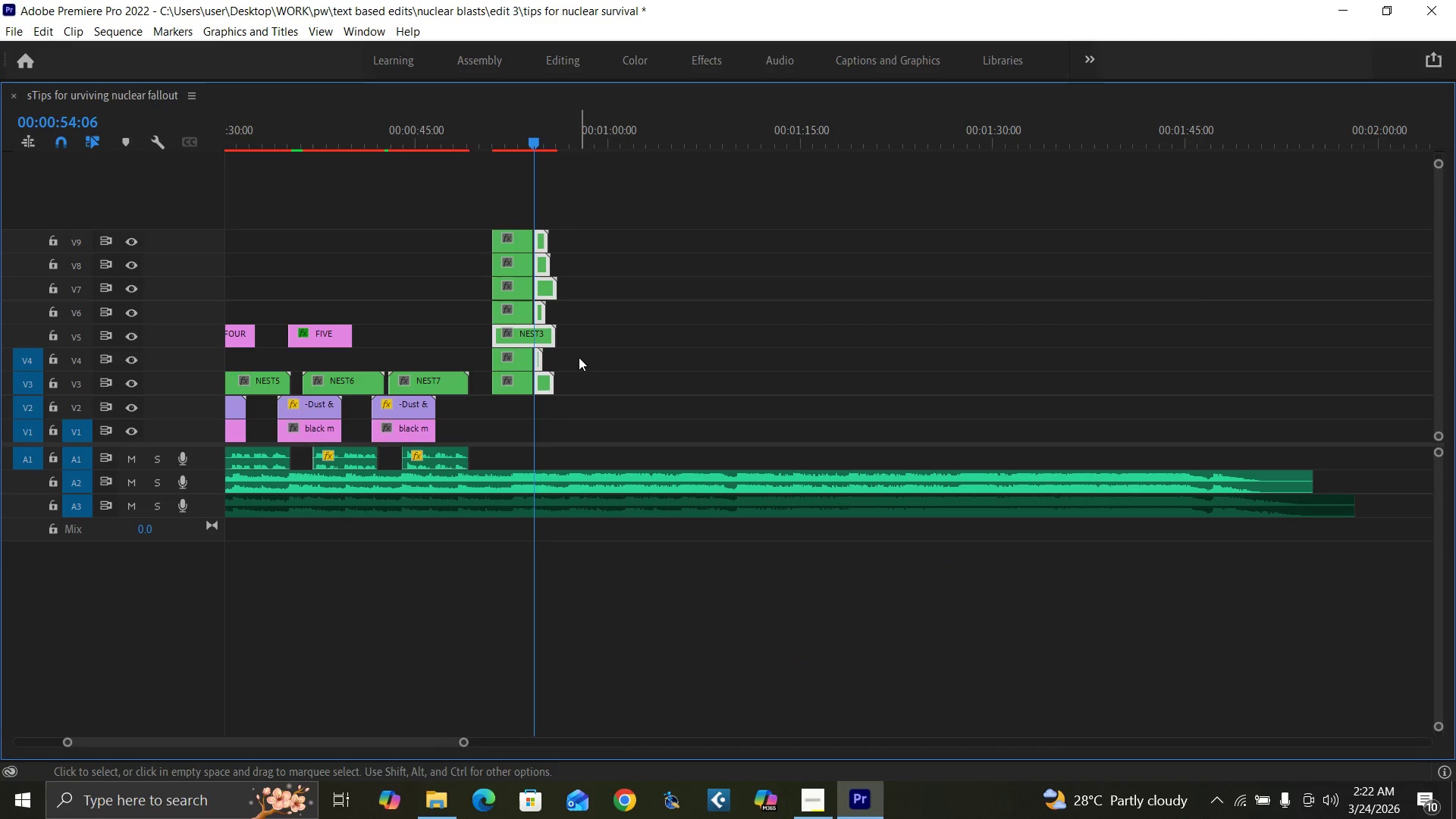 
key(C)
 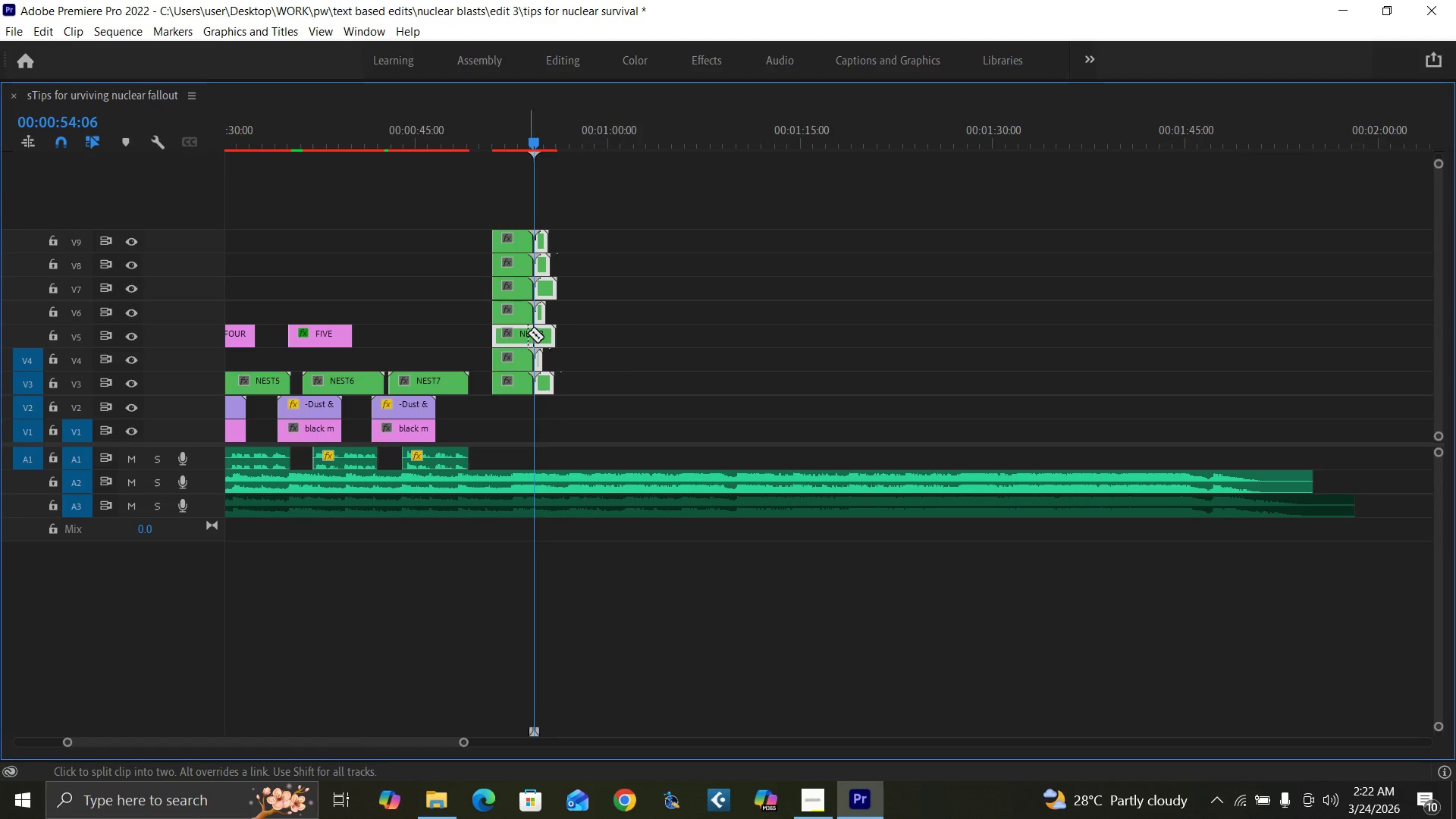 
left_click([534, 334])
 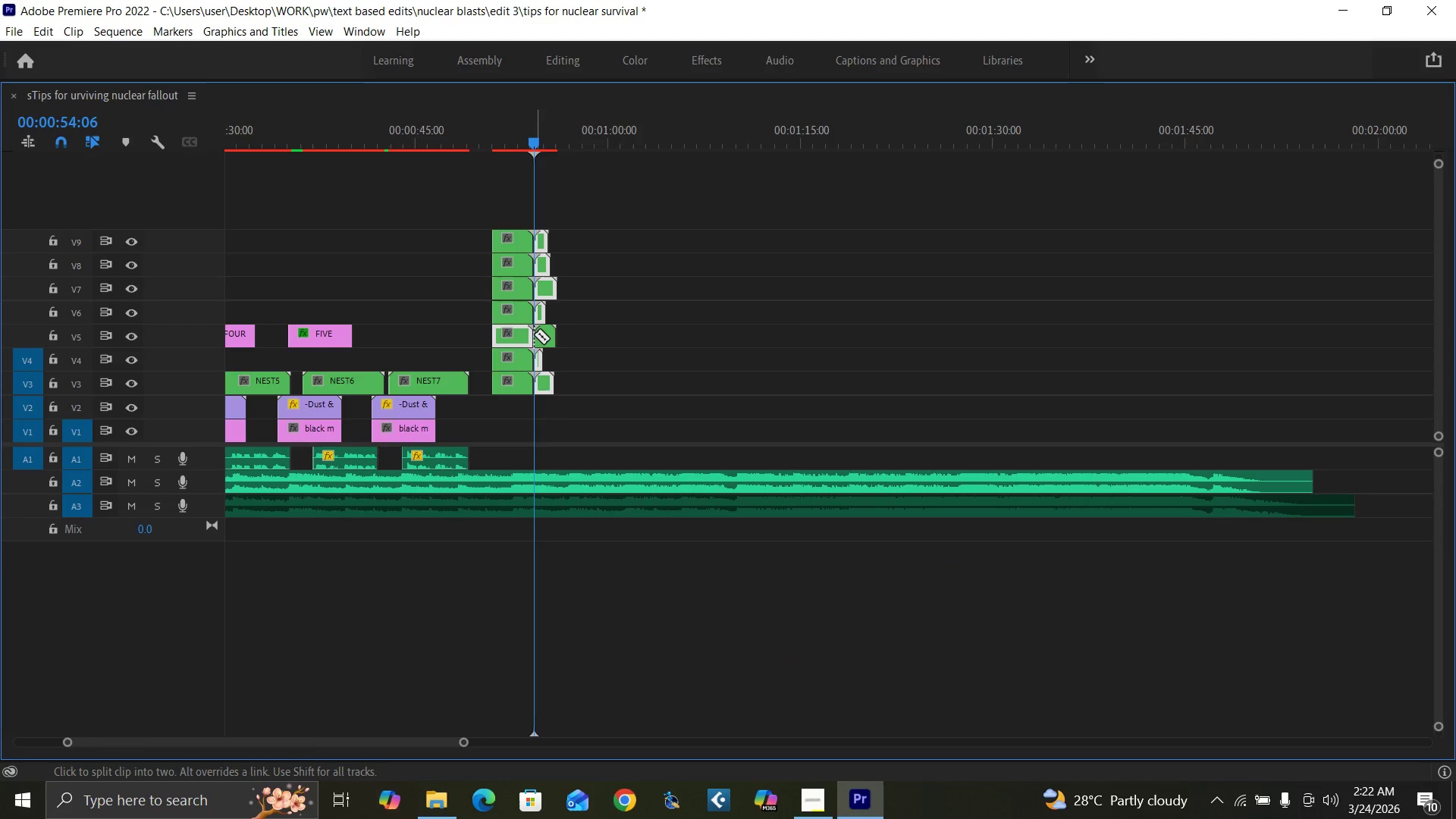 
key(V)
 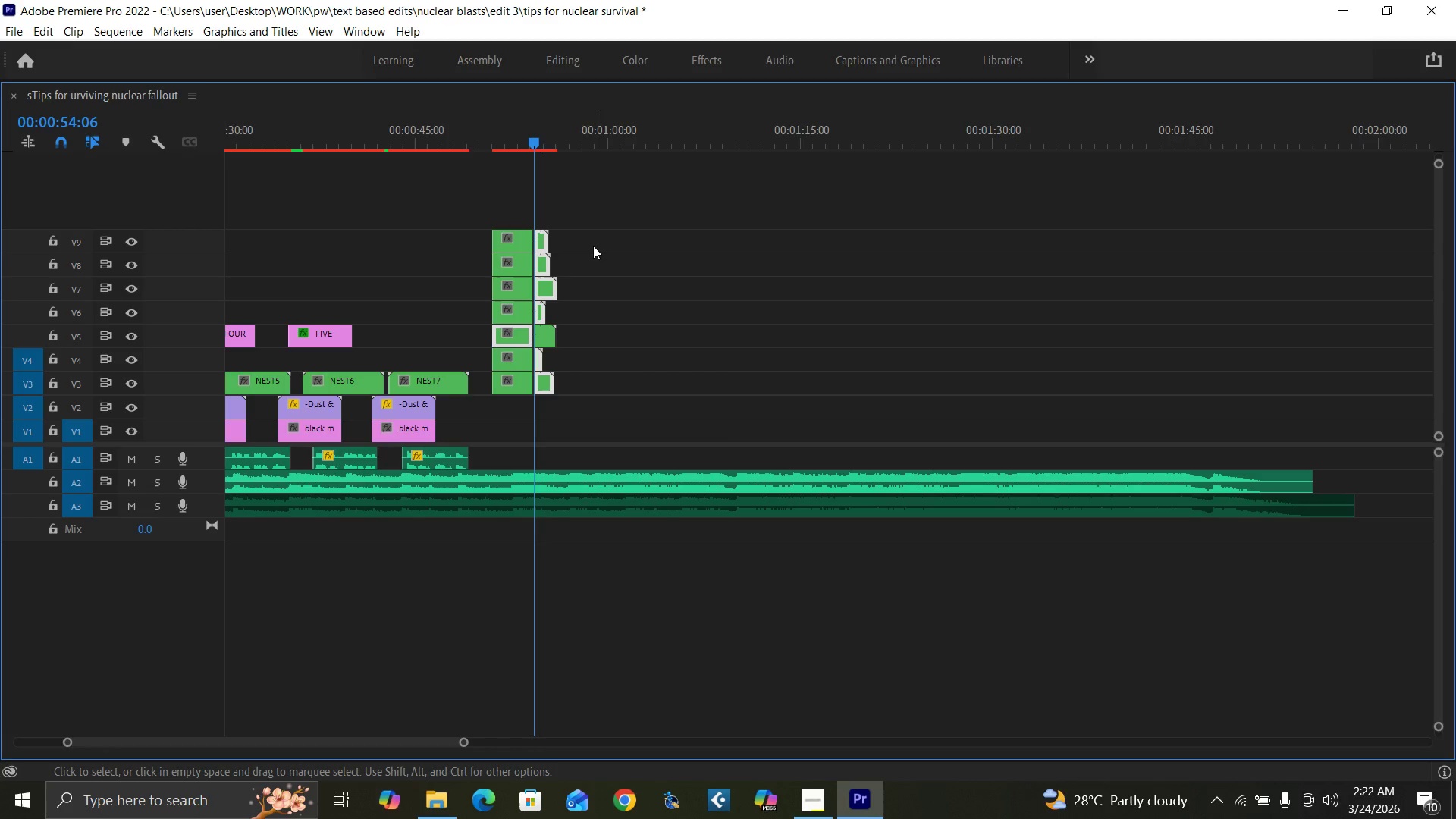 
left_click_drag(start_coordinate=[588, 230], to_coordinate=[544, 378])
 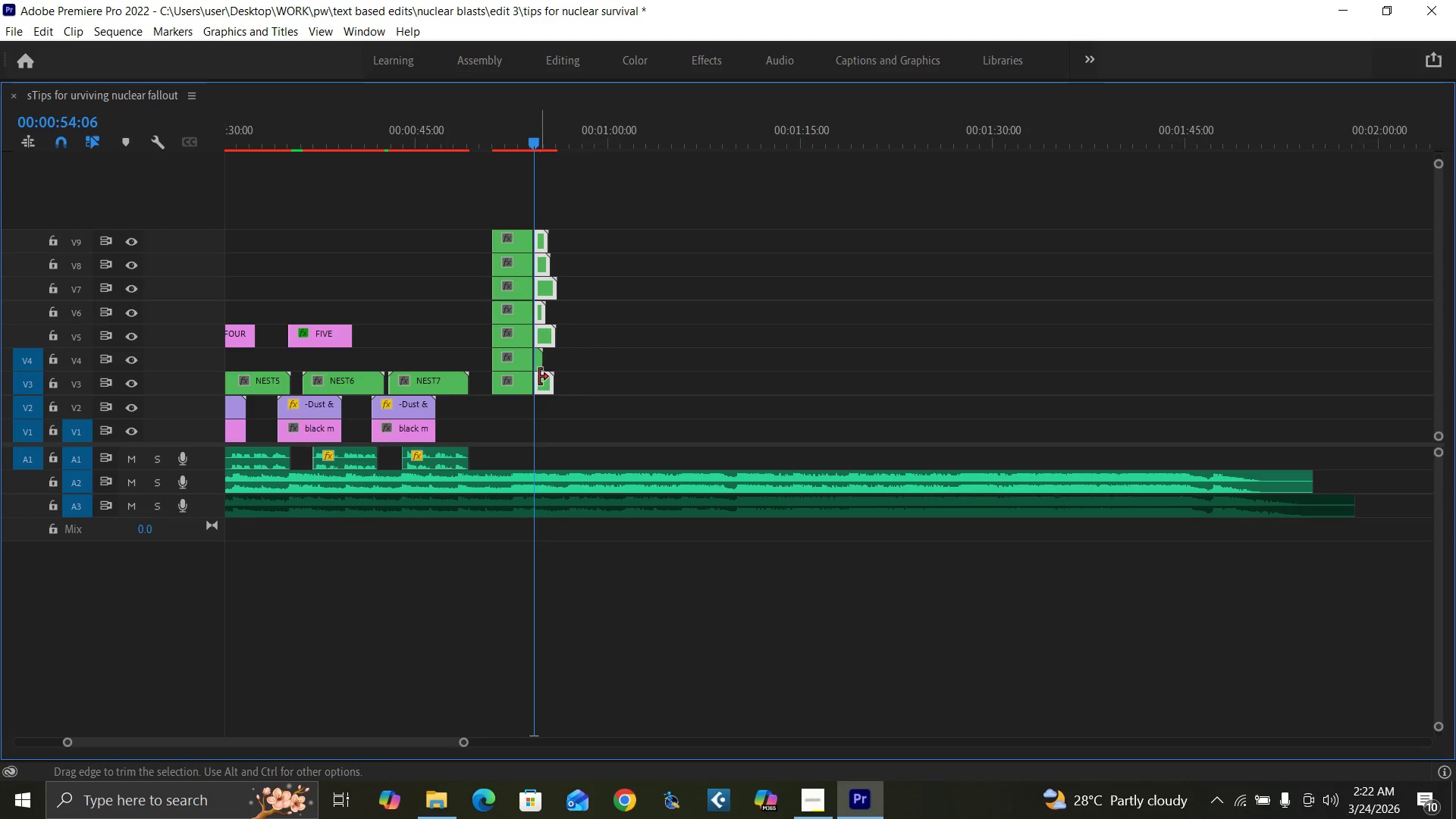 
key(Delete)
 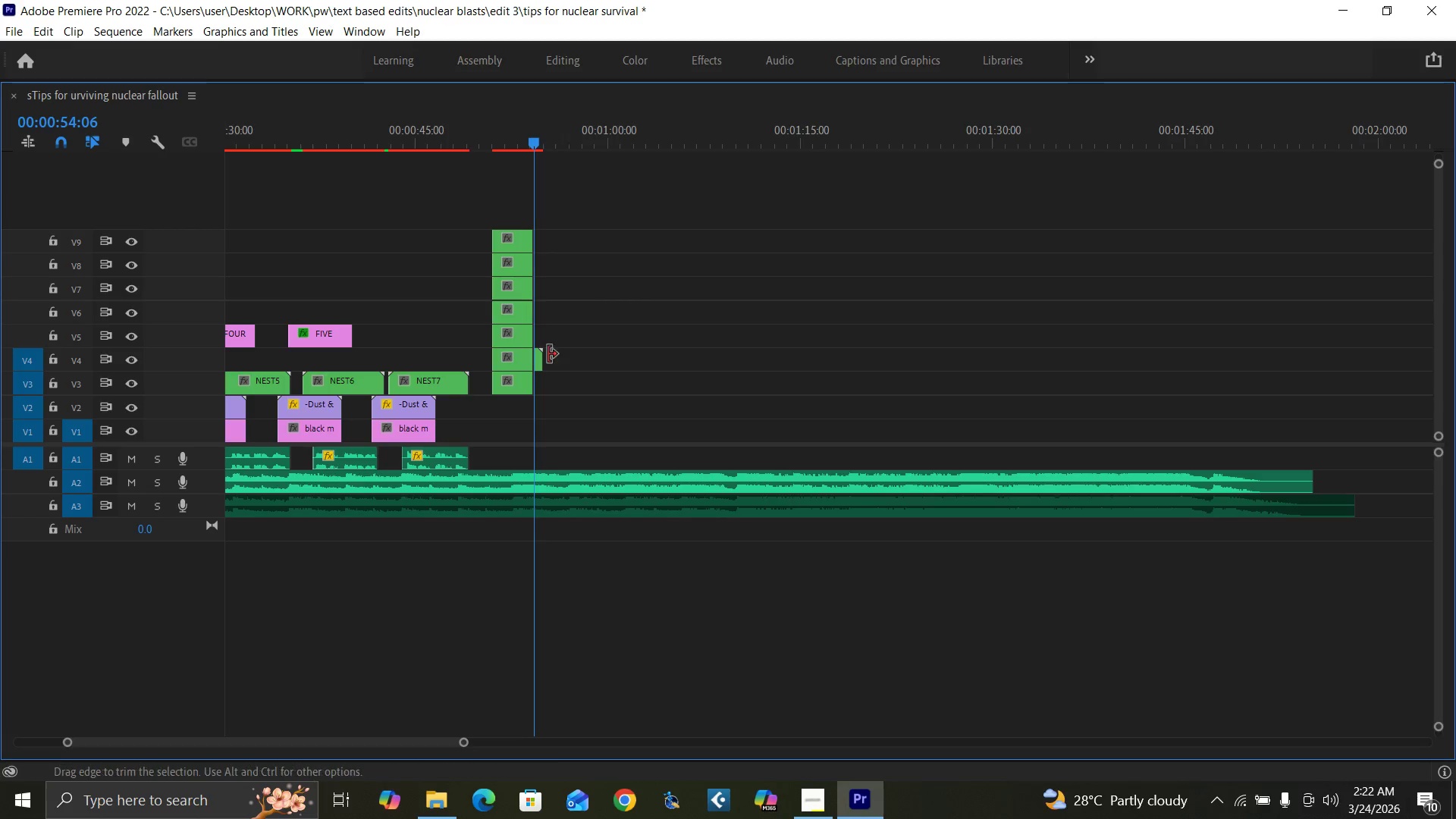 
left_click([537, 355])
 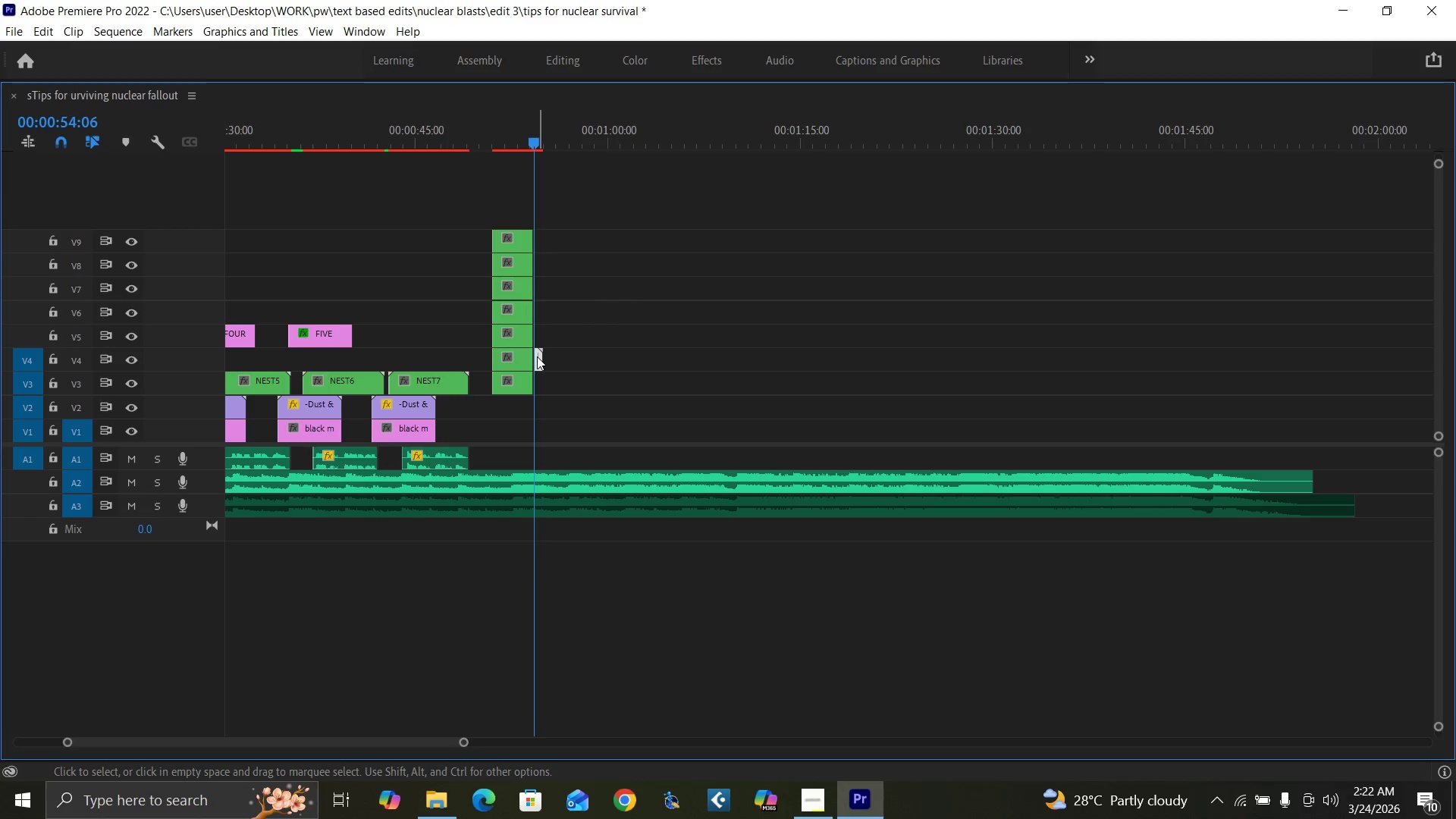 
key(Delete)
 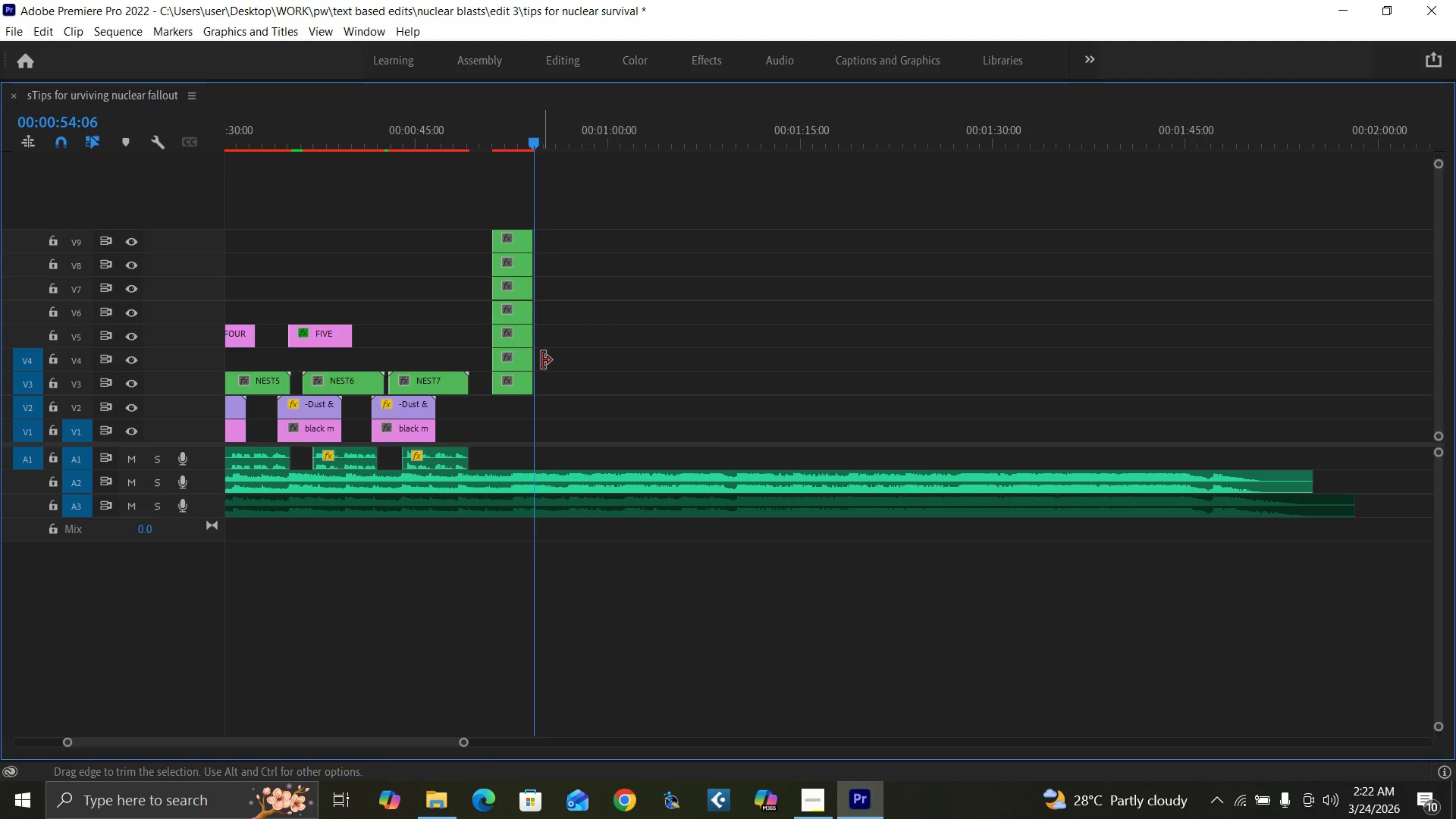 
key(Backquote)
 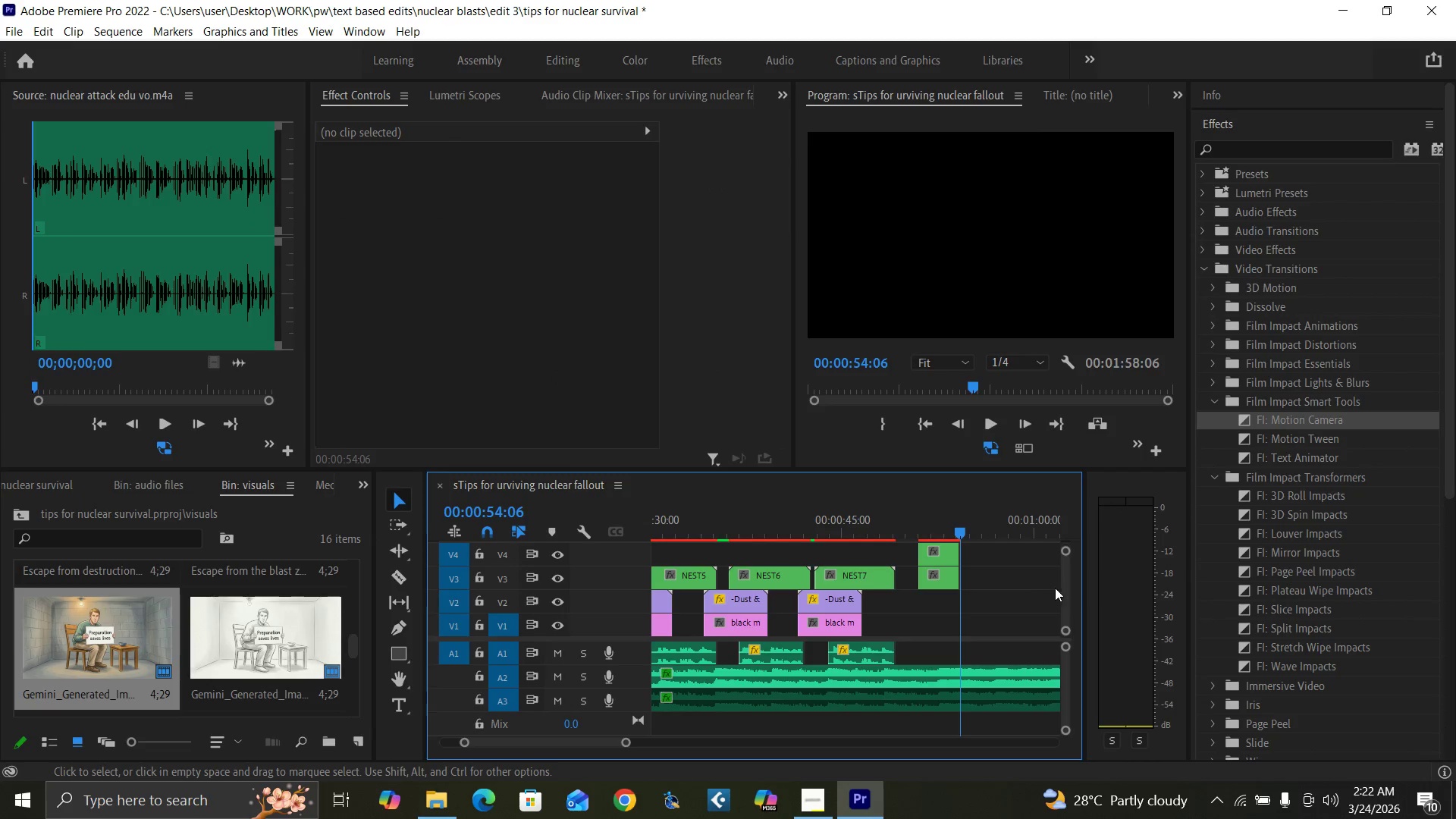 
left_click_drag(start_coordinate=[1064, 598], to_coordinate=[1062, 595])
 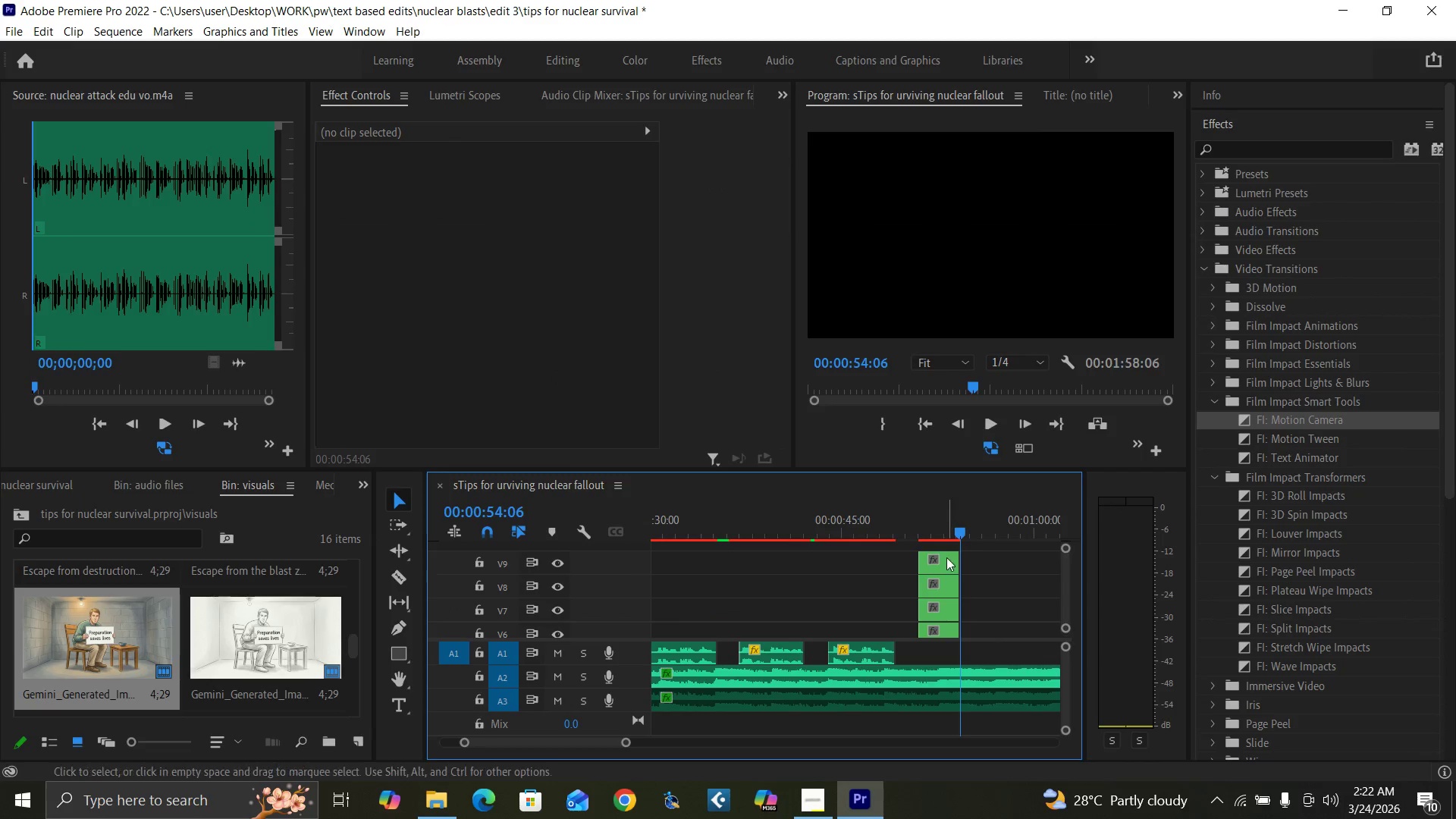 
left_click([943, 529])
 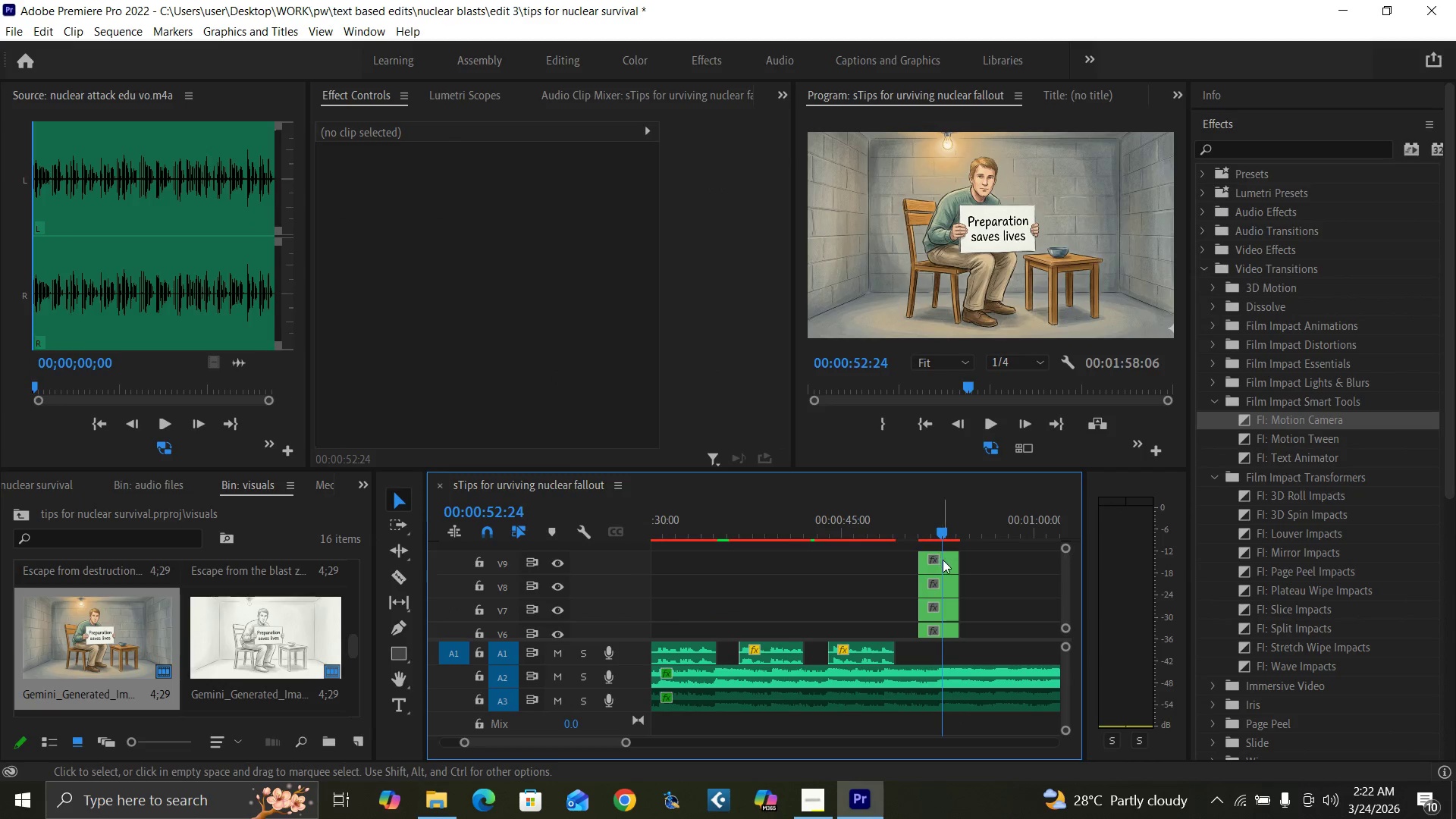 
left_click([943, 560])
 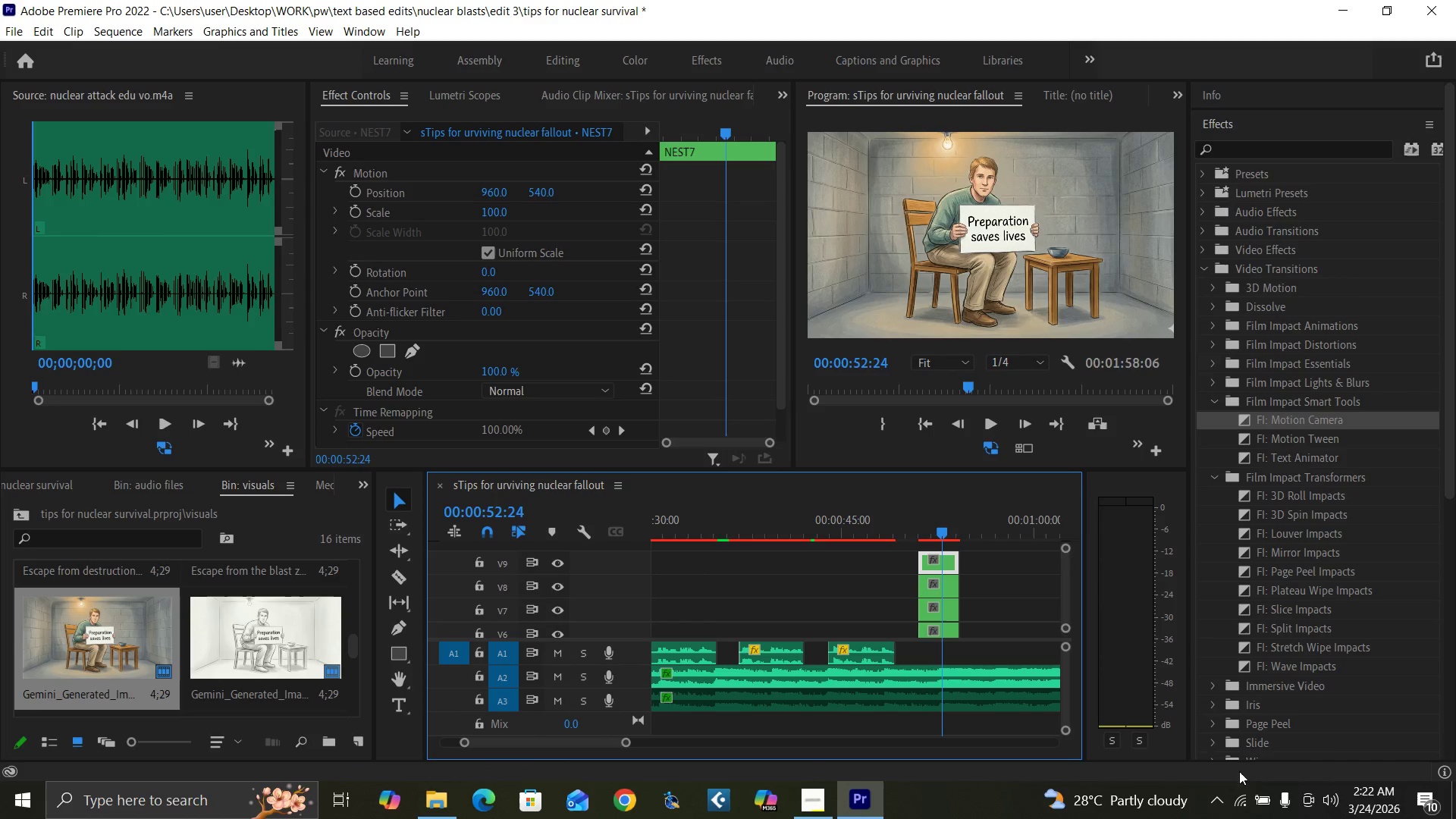 
left_click([1241, 798])
 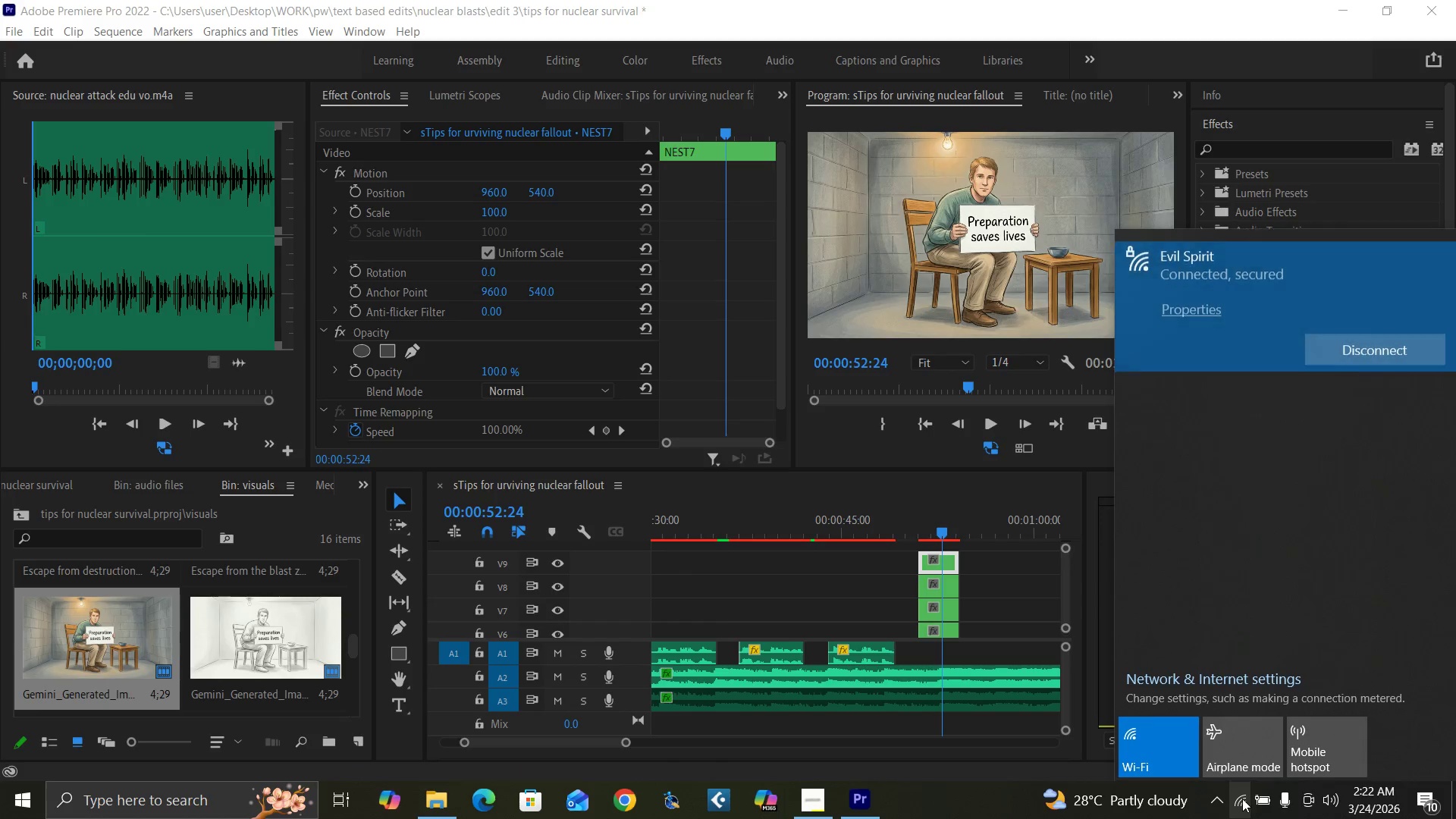 
mouse_move([1222, 802])
 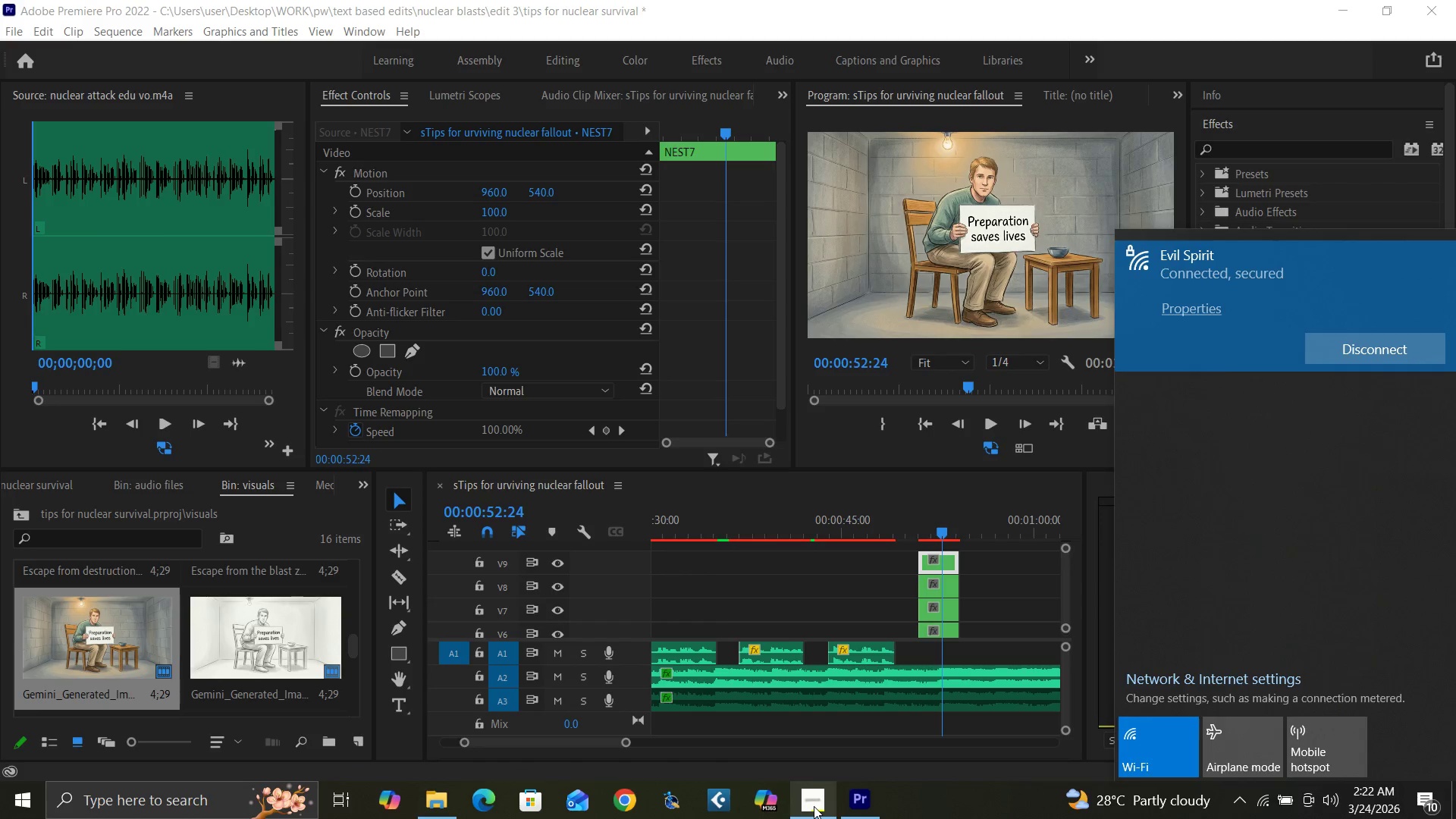 
left_click([814, 806])